 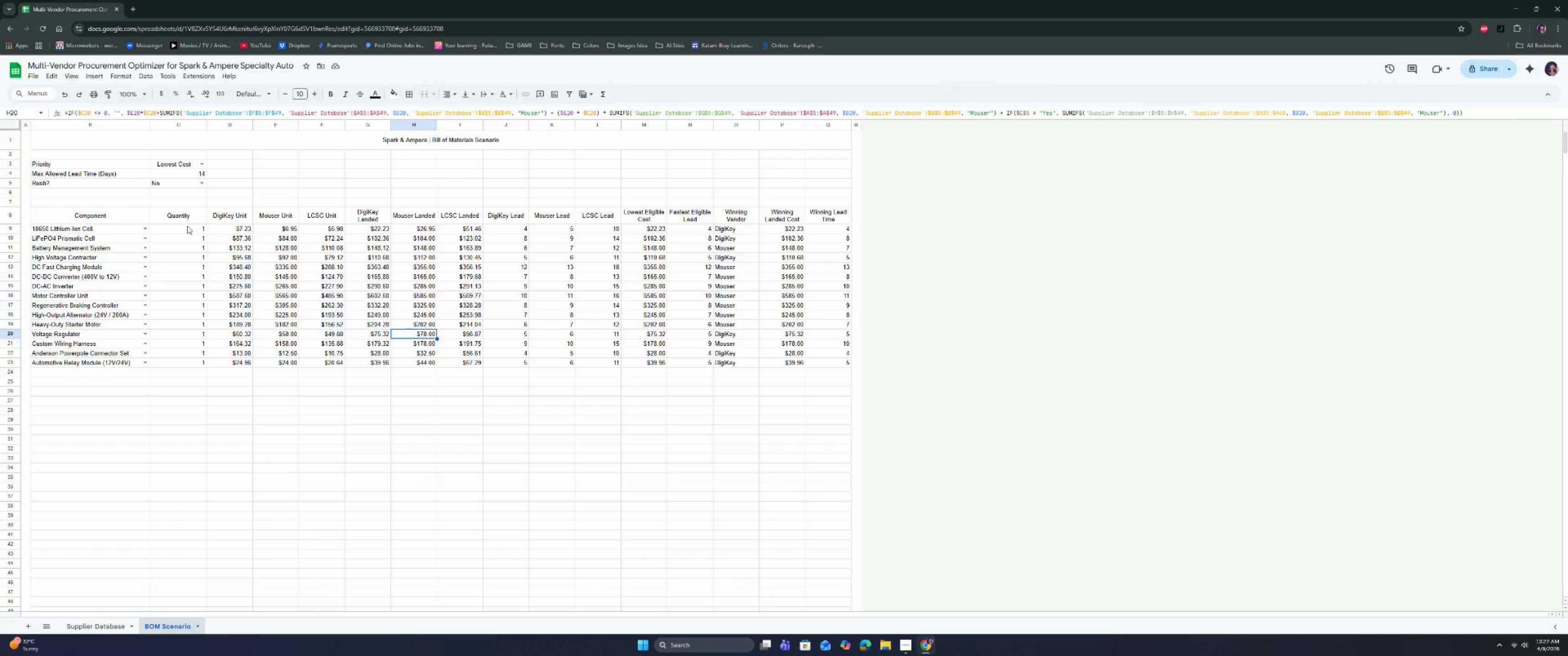 
left_click([193, 233])
 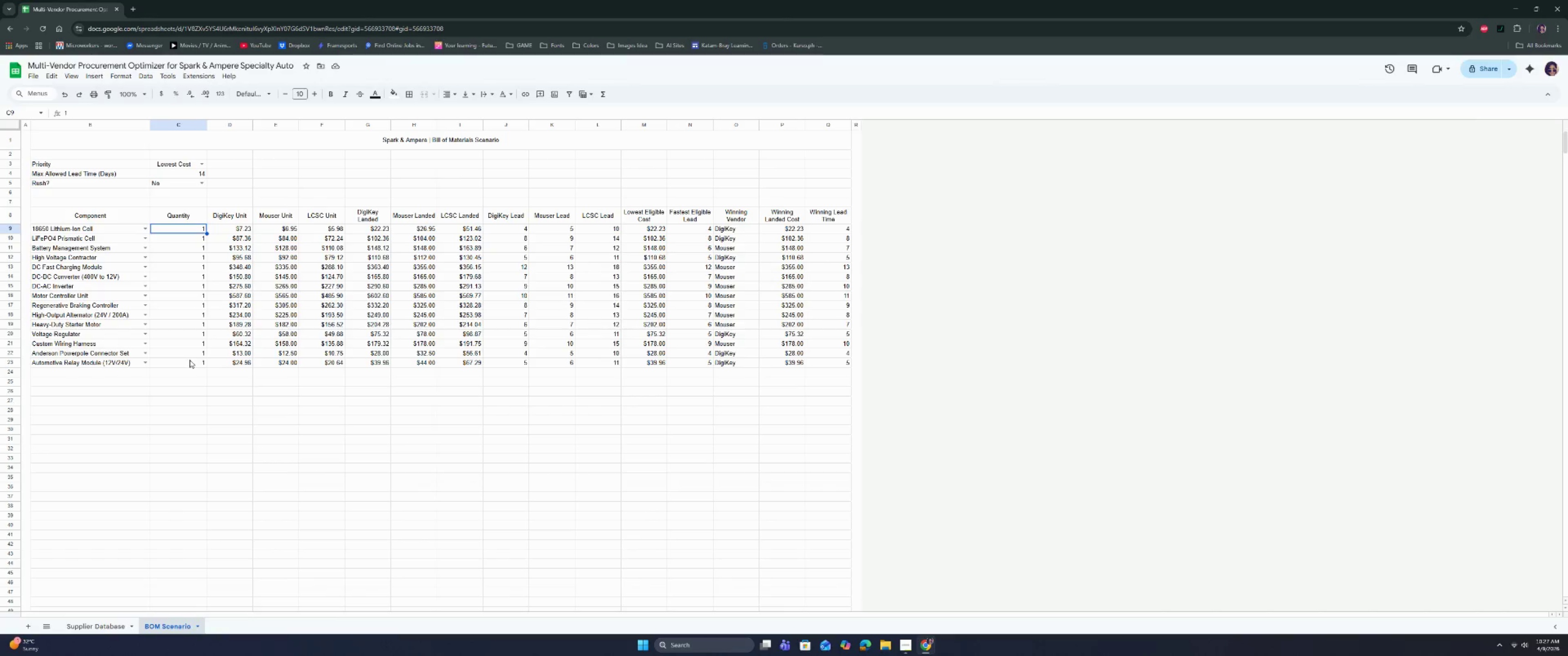 
double_click([191, 306])
 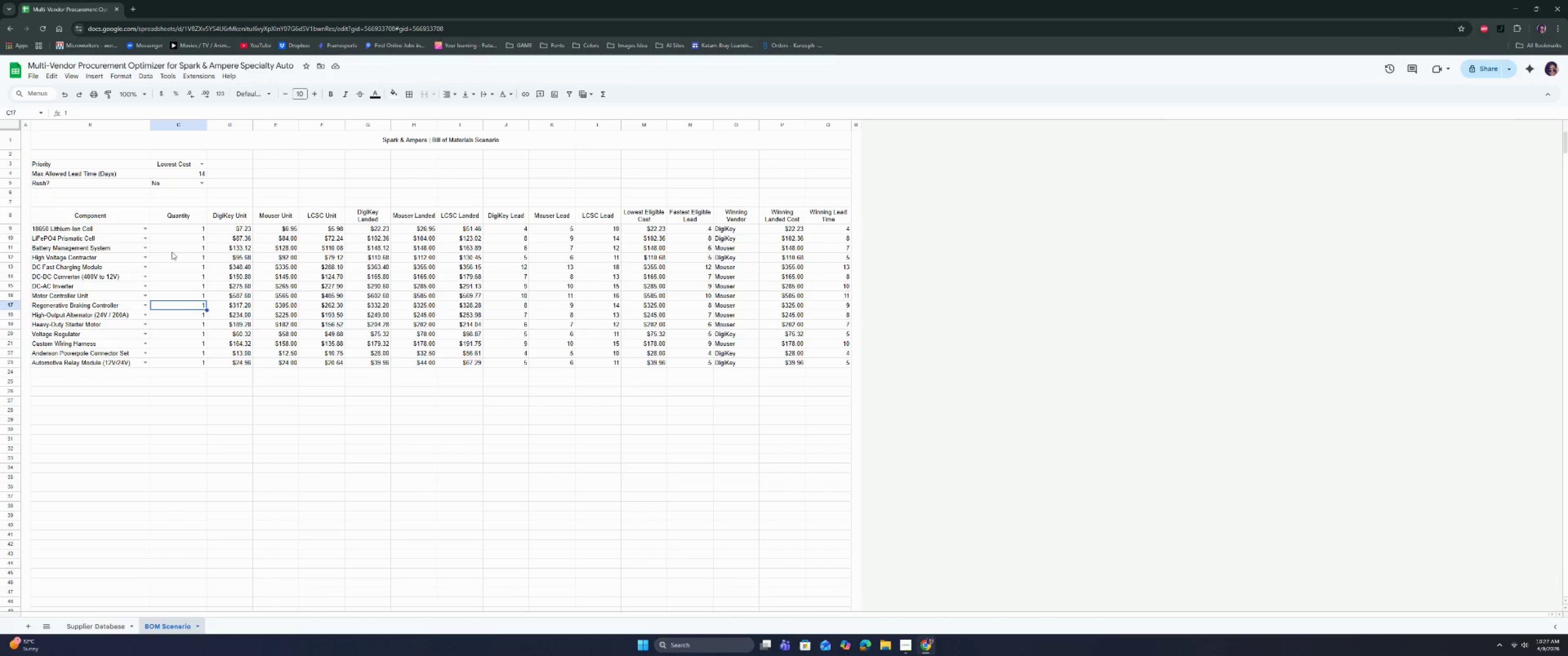 
triple_click([170, 245])
 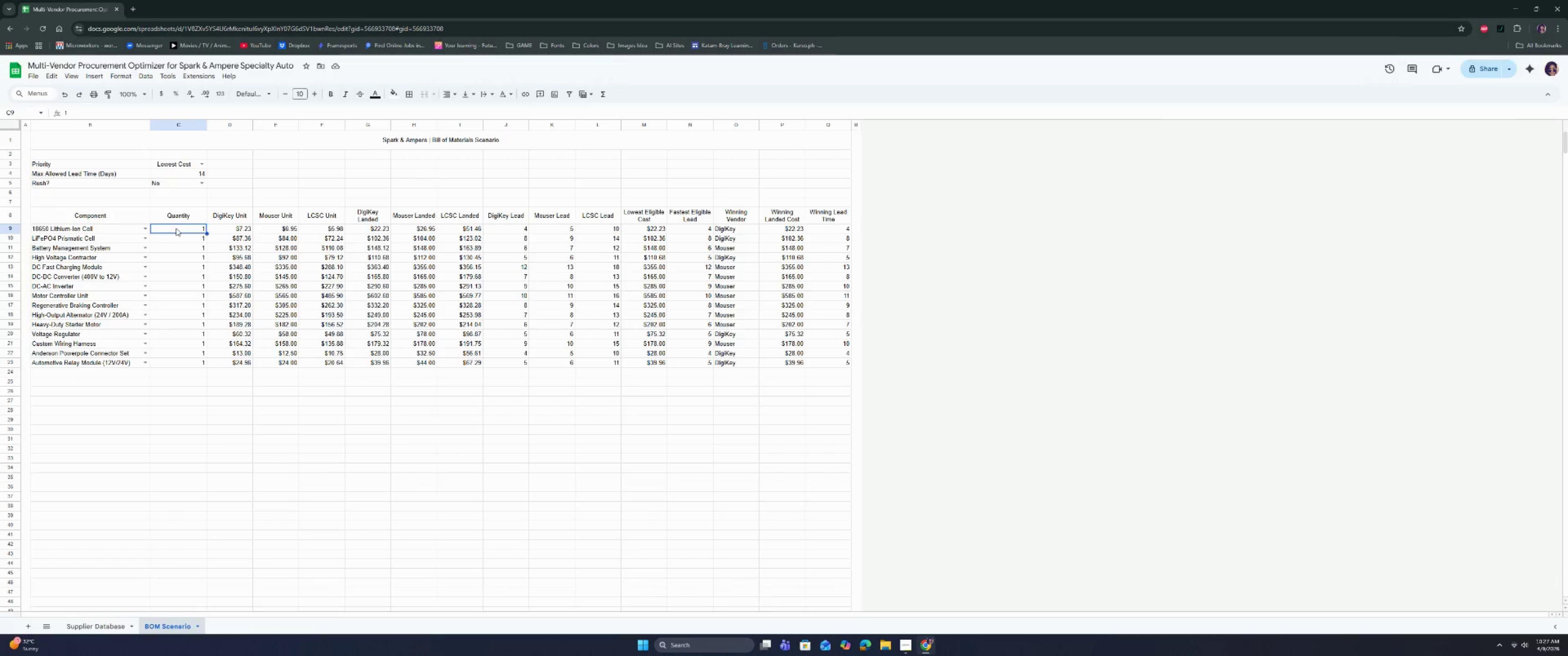 
double_click([200, 276])
 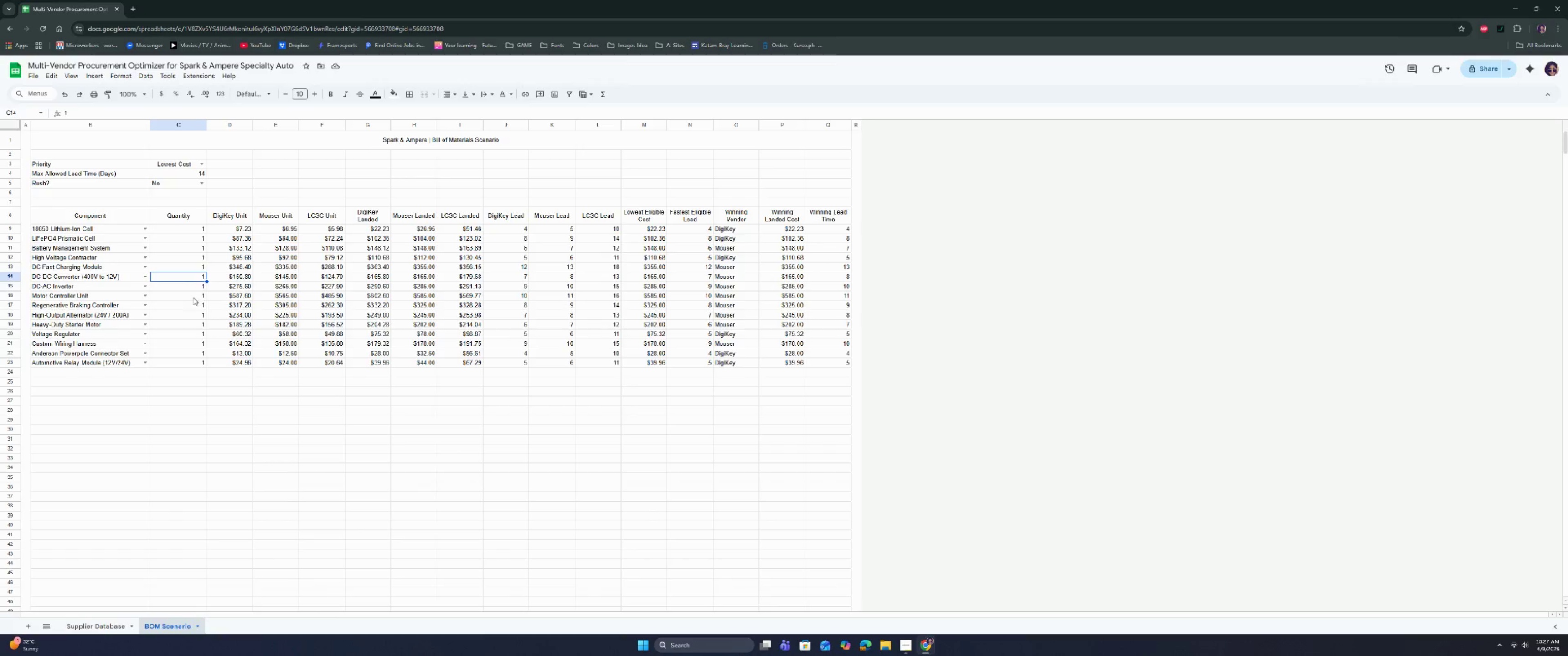 
left_click([191, 305])
 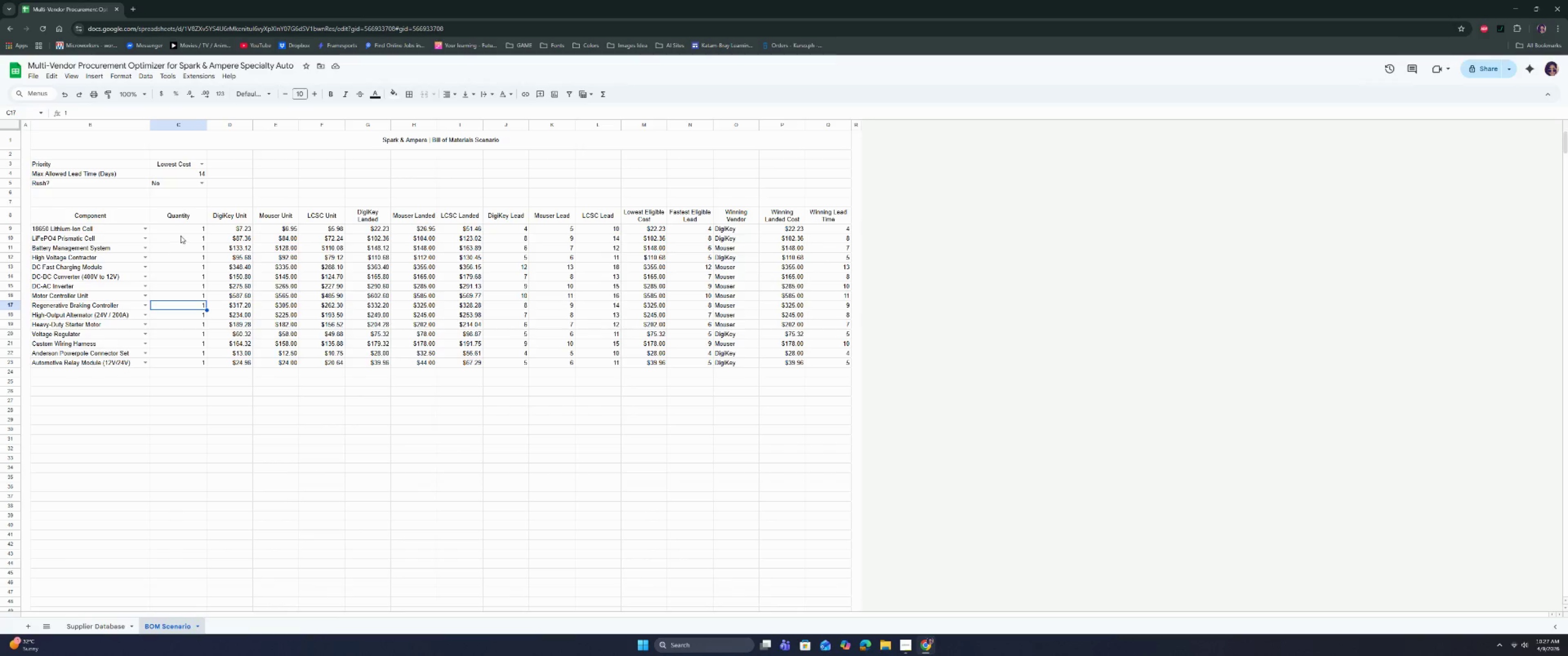 
left_click([182, 230])
 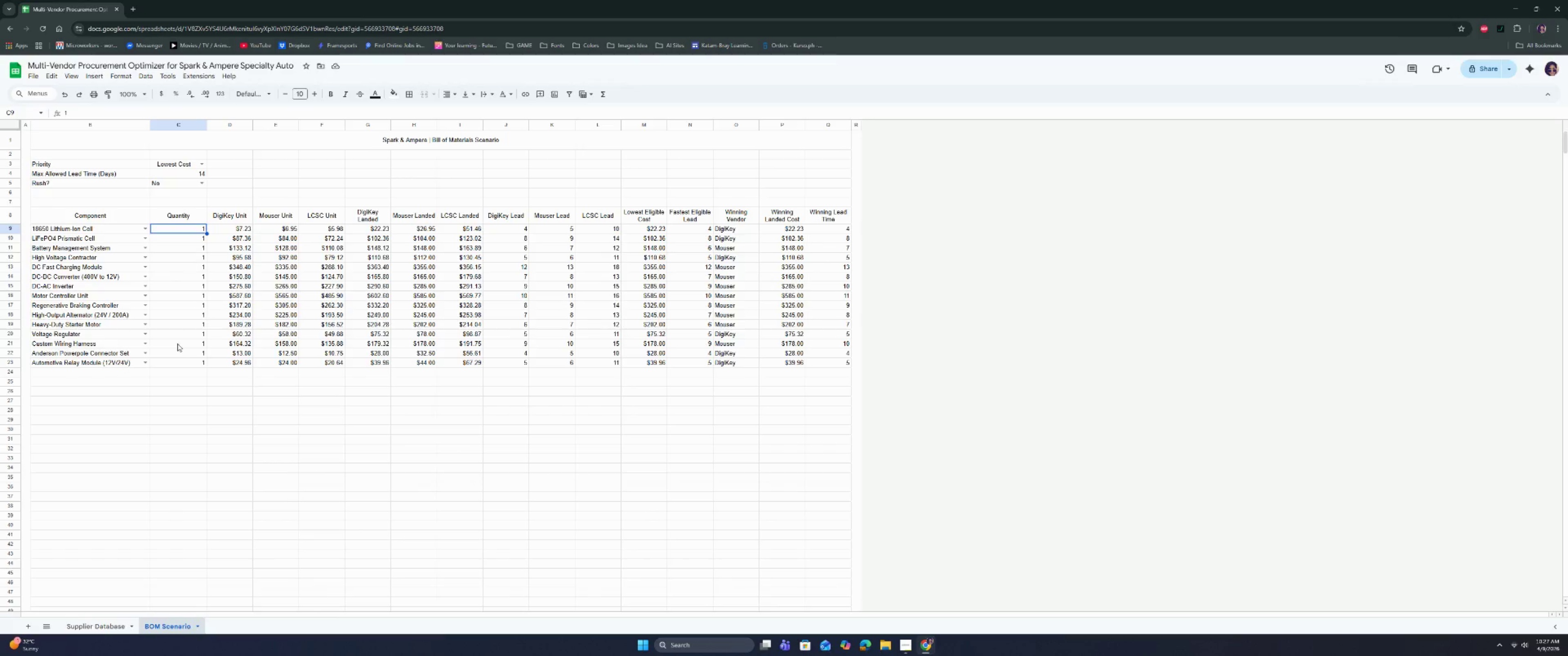 
double_click([165, 271])
 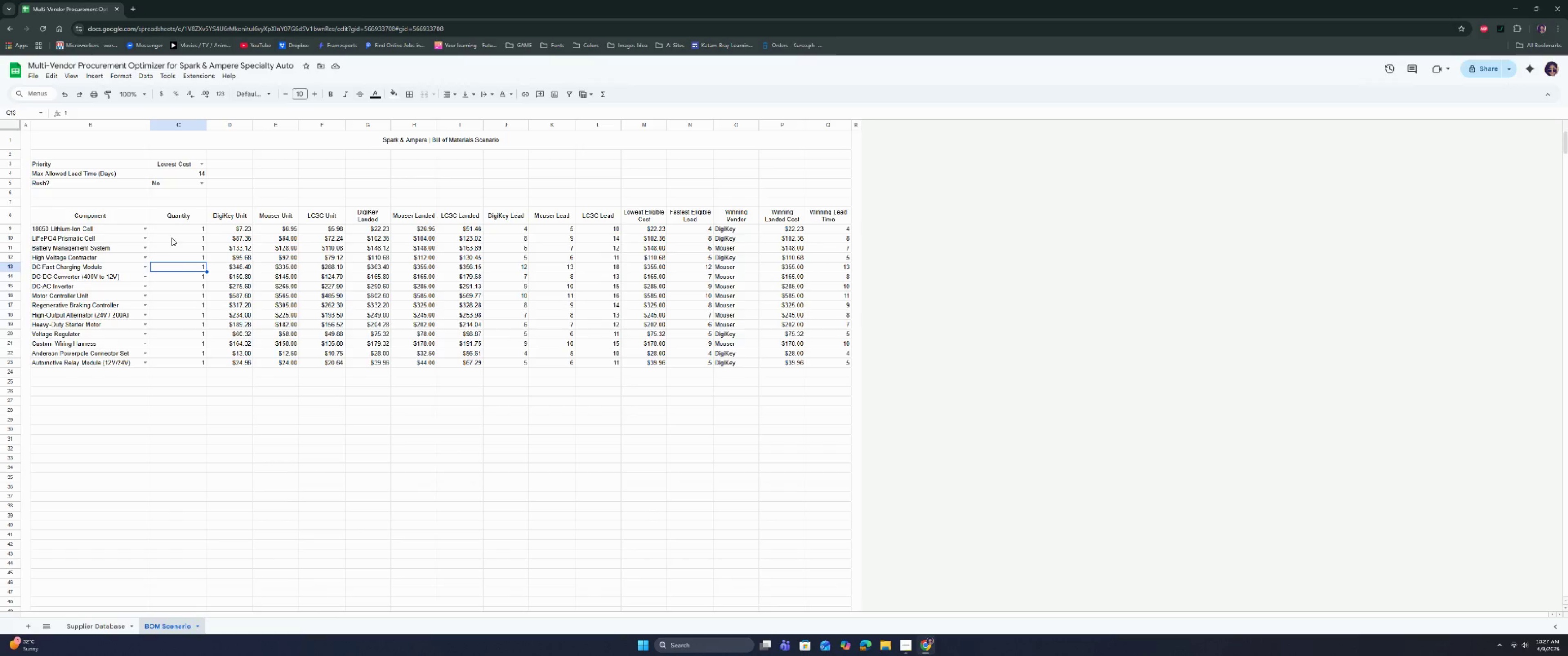 
left_click([174, 232])
 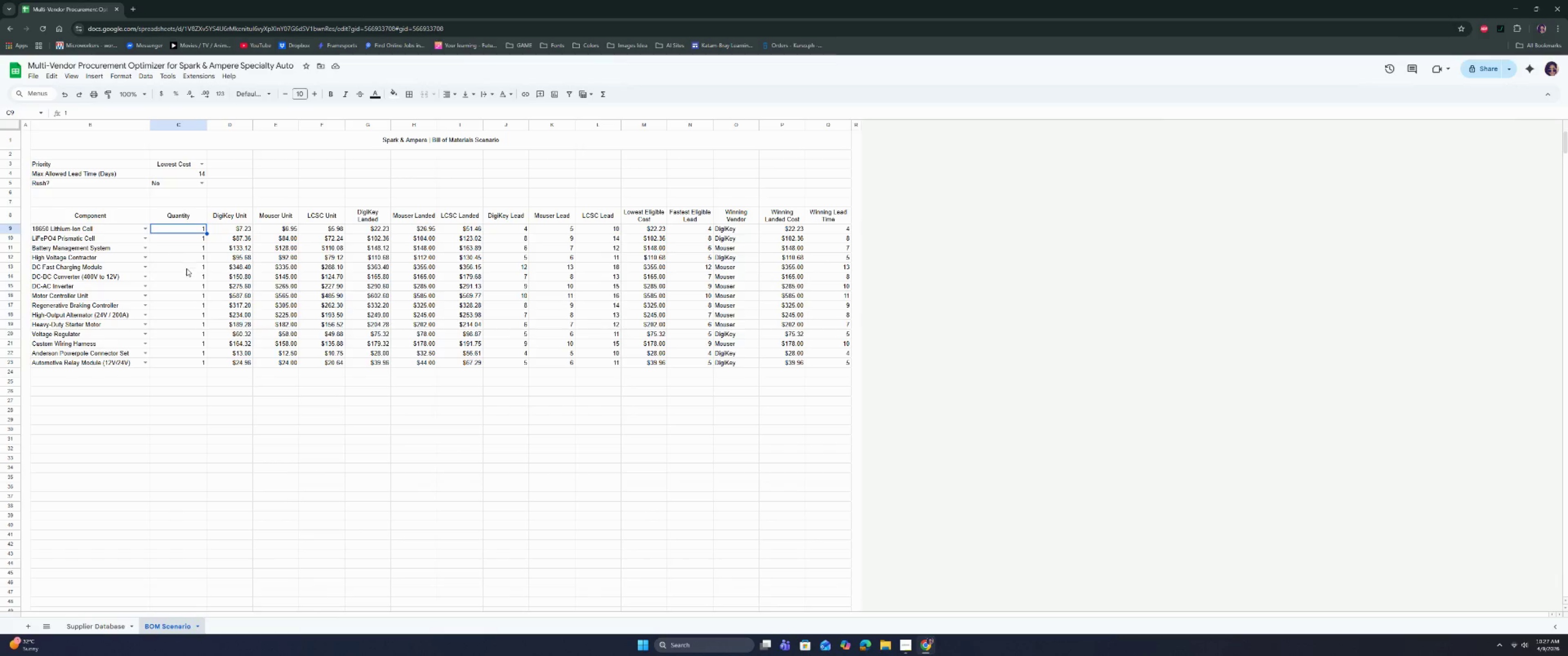 
left_click([186, 270])
 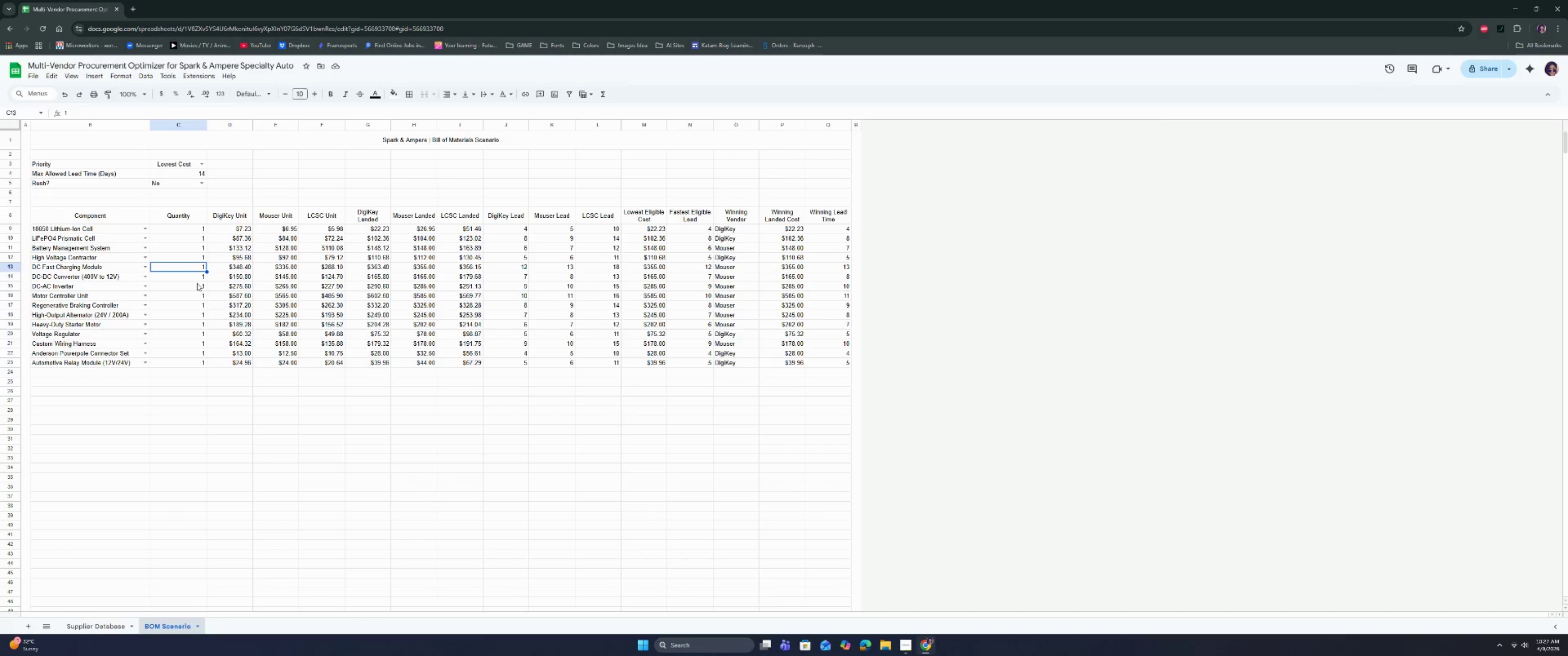 
key(2)
 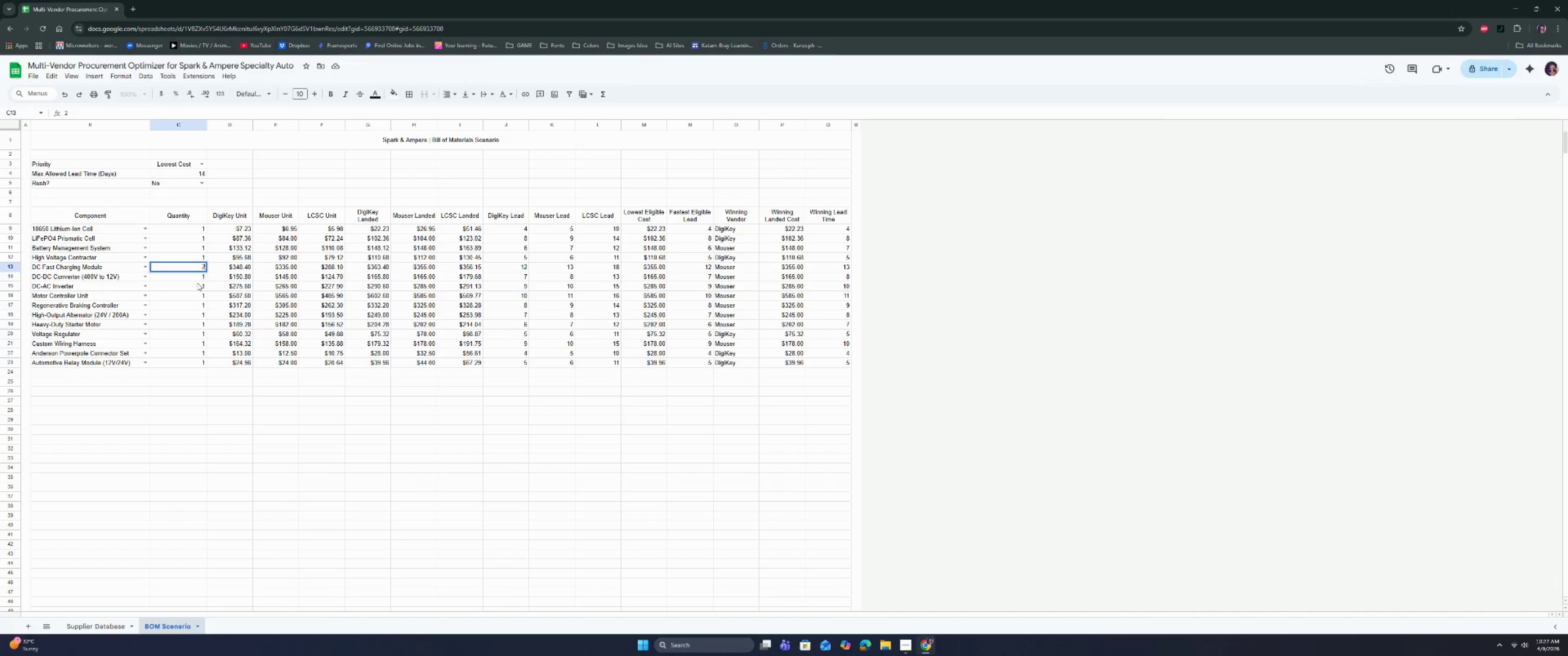 
key(Enter)
 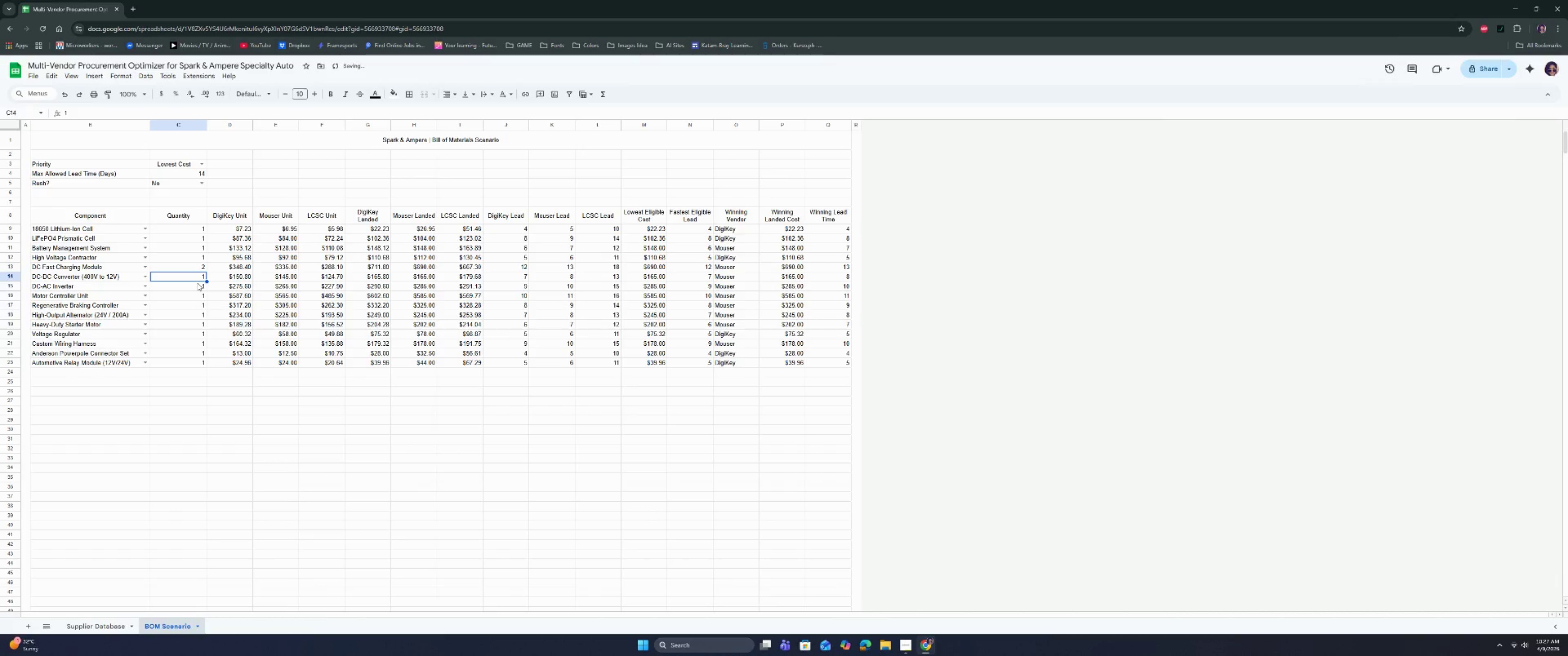 
key(4)
 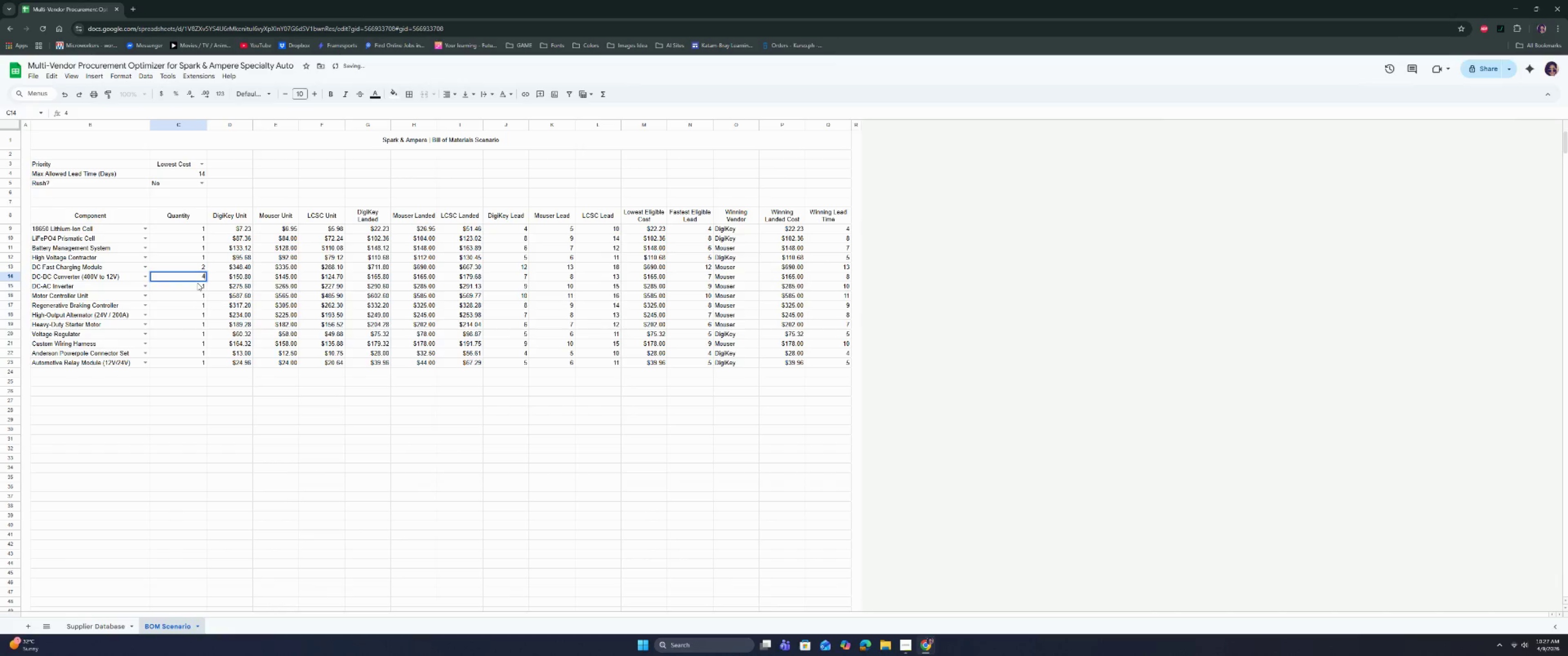 
key(Enter)
 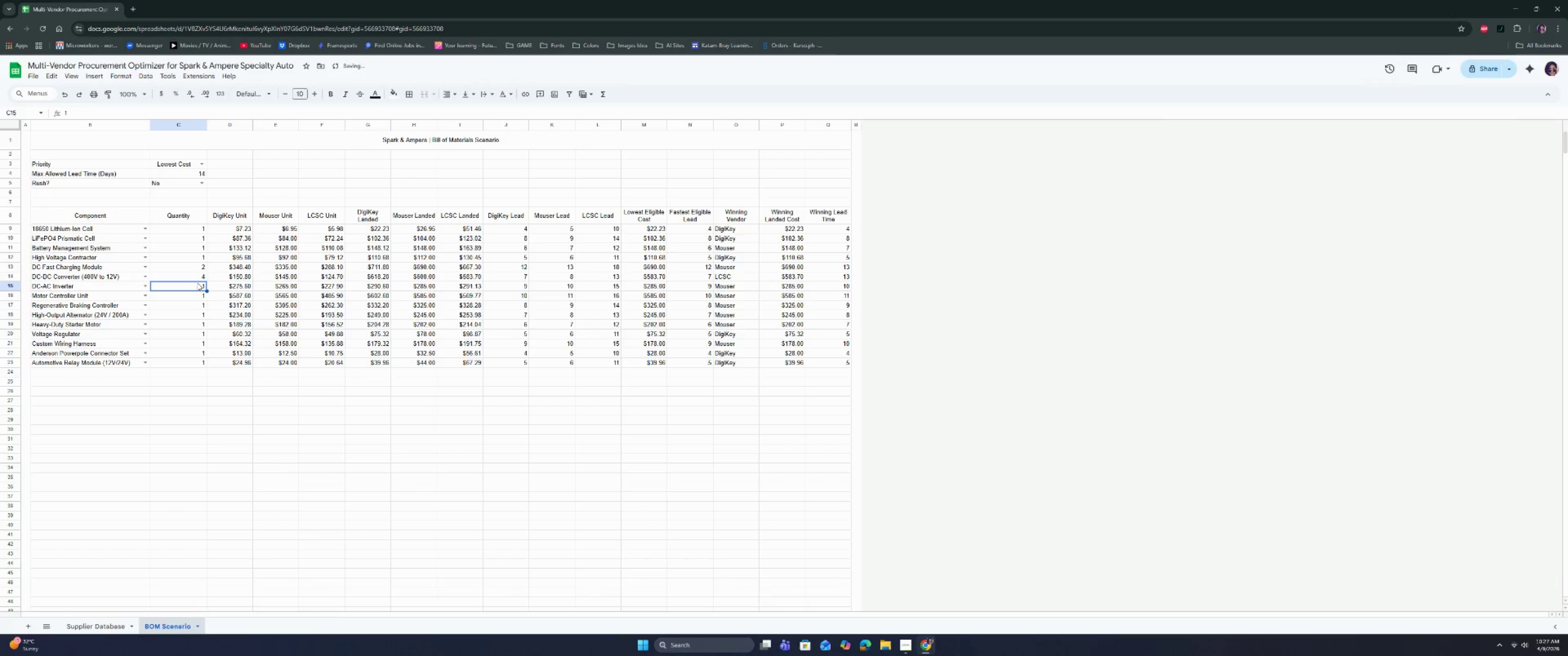 
type(100)
 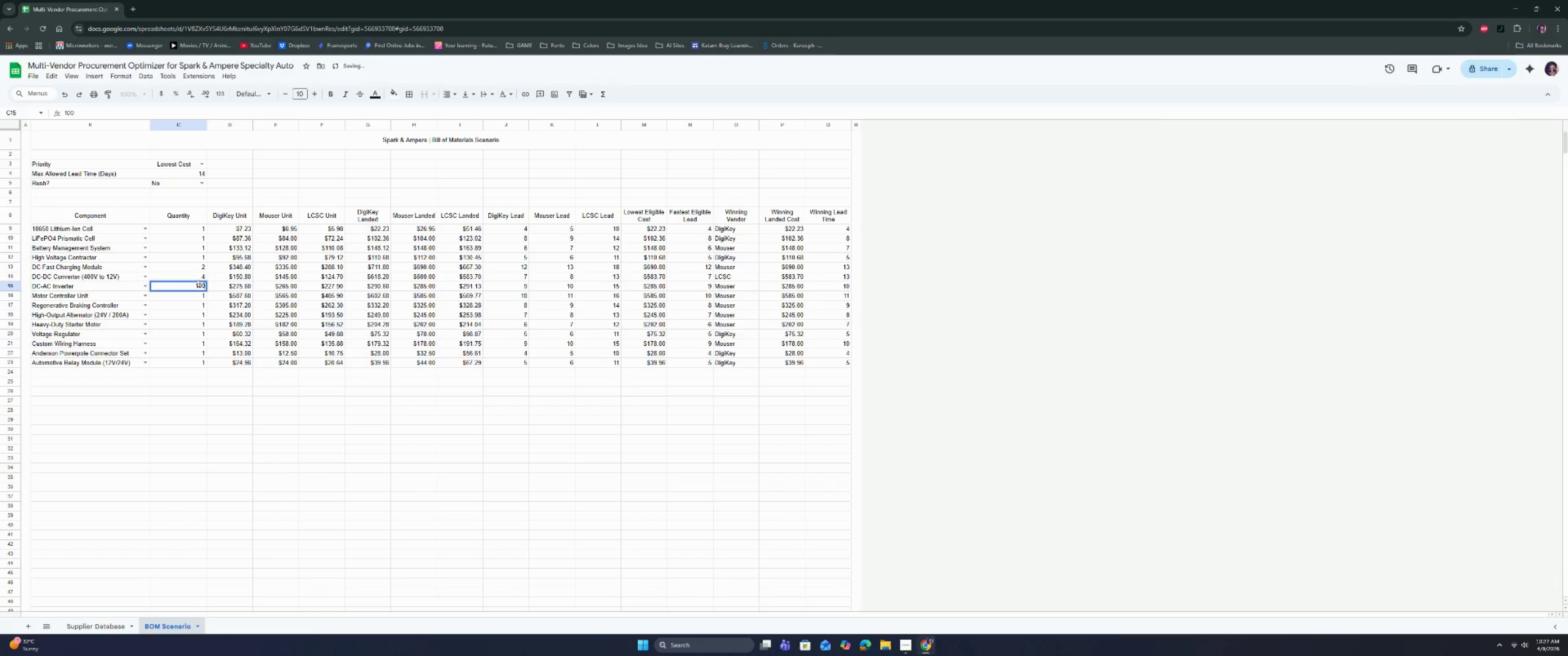 
key(Enter)
 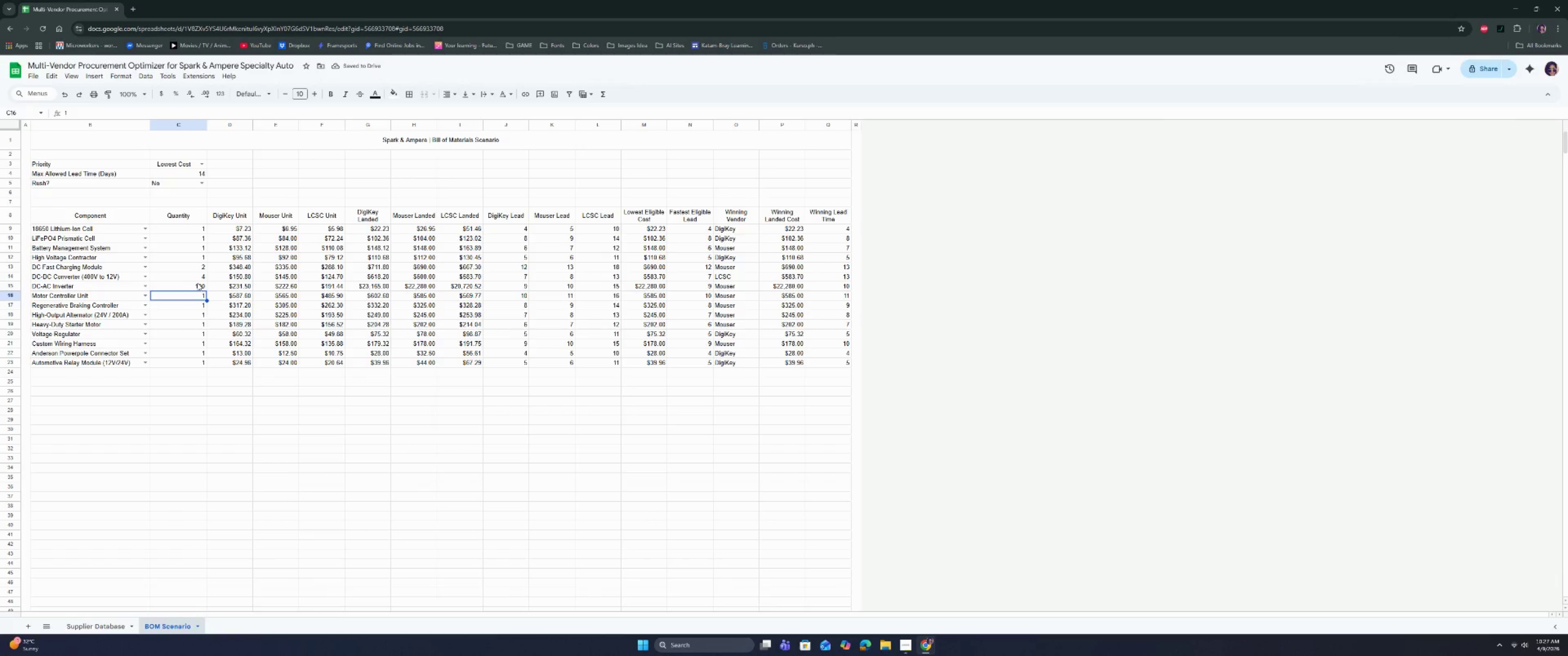 
wait(5.29)
 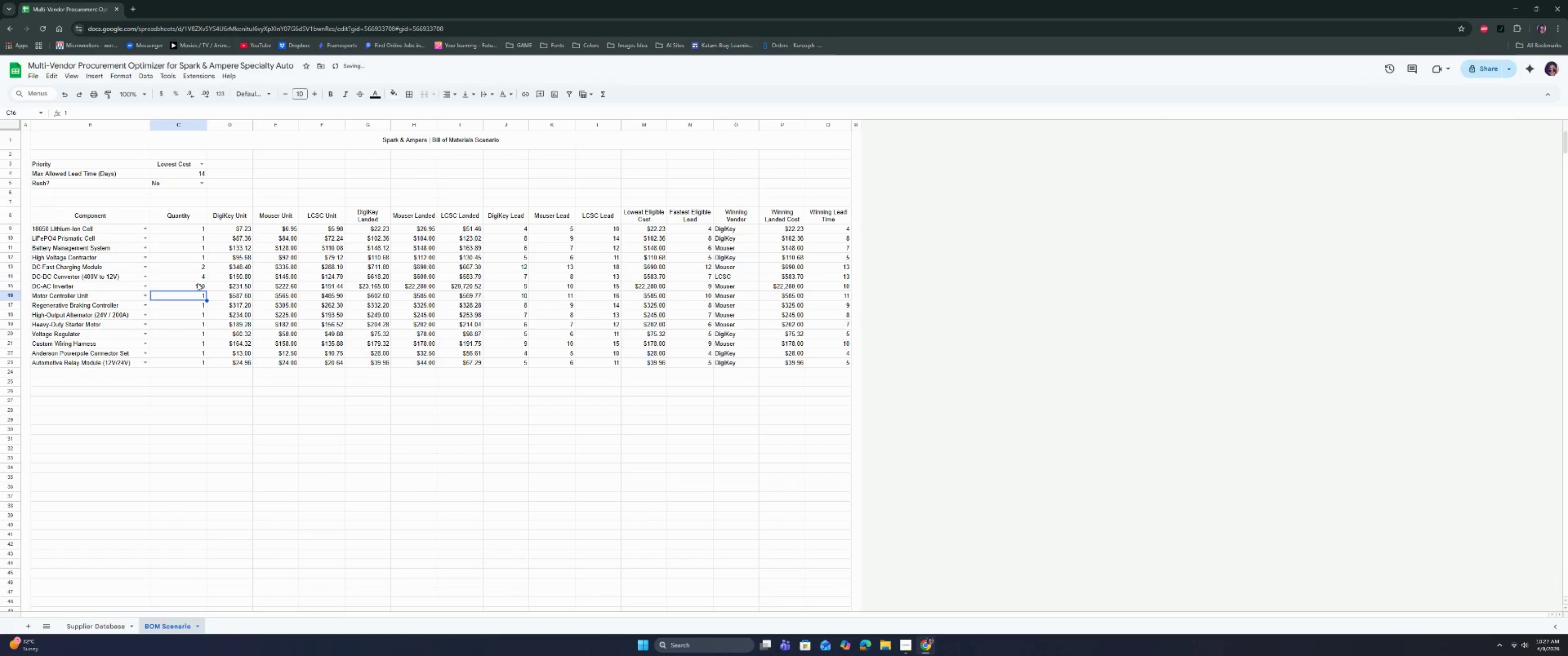 
type(100)
 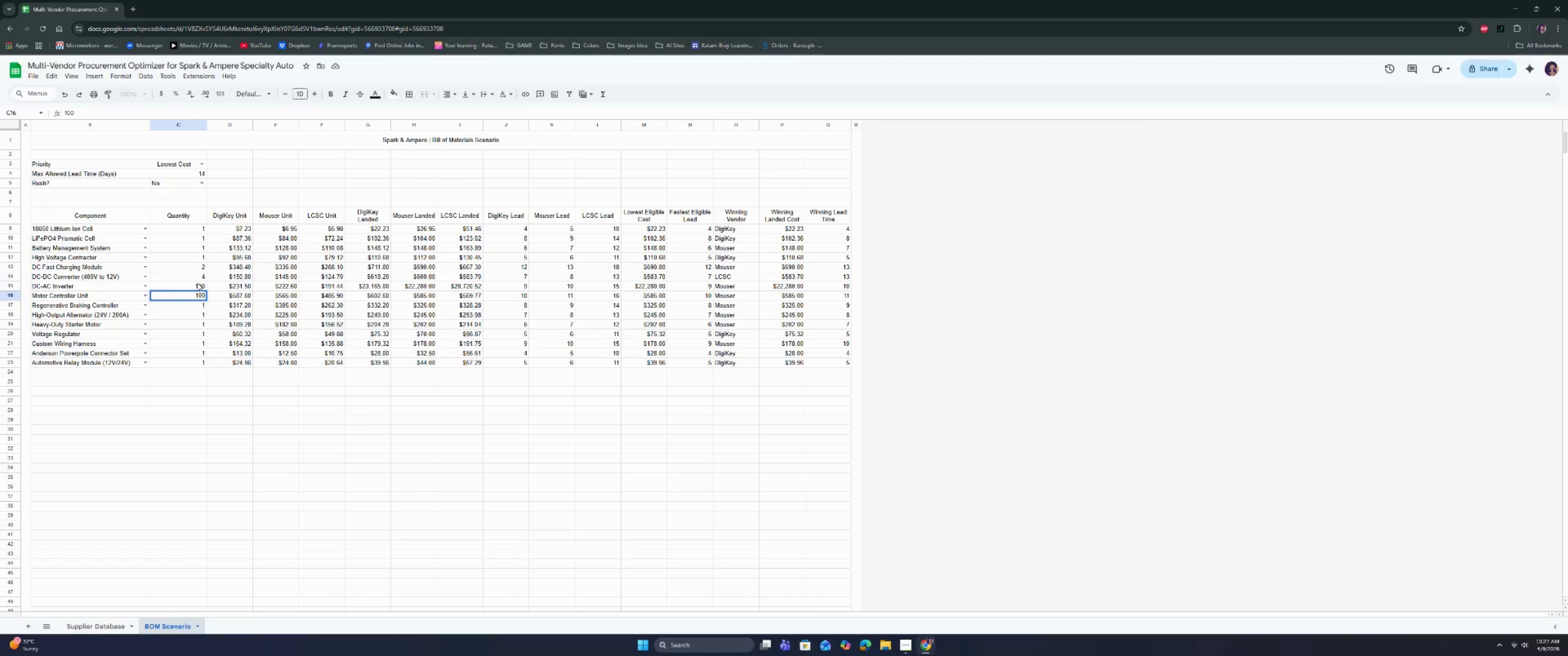 
key(Enter)
 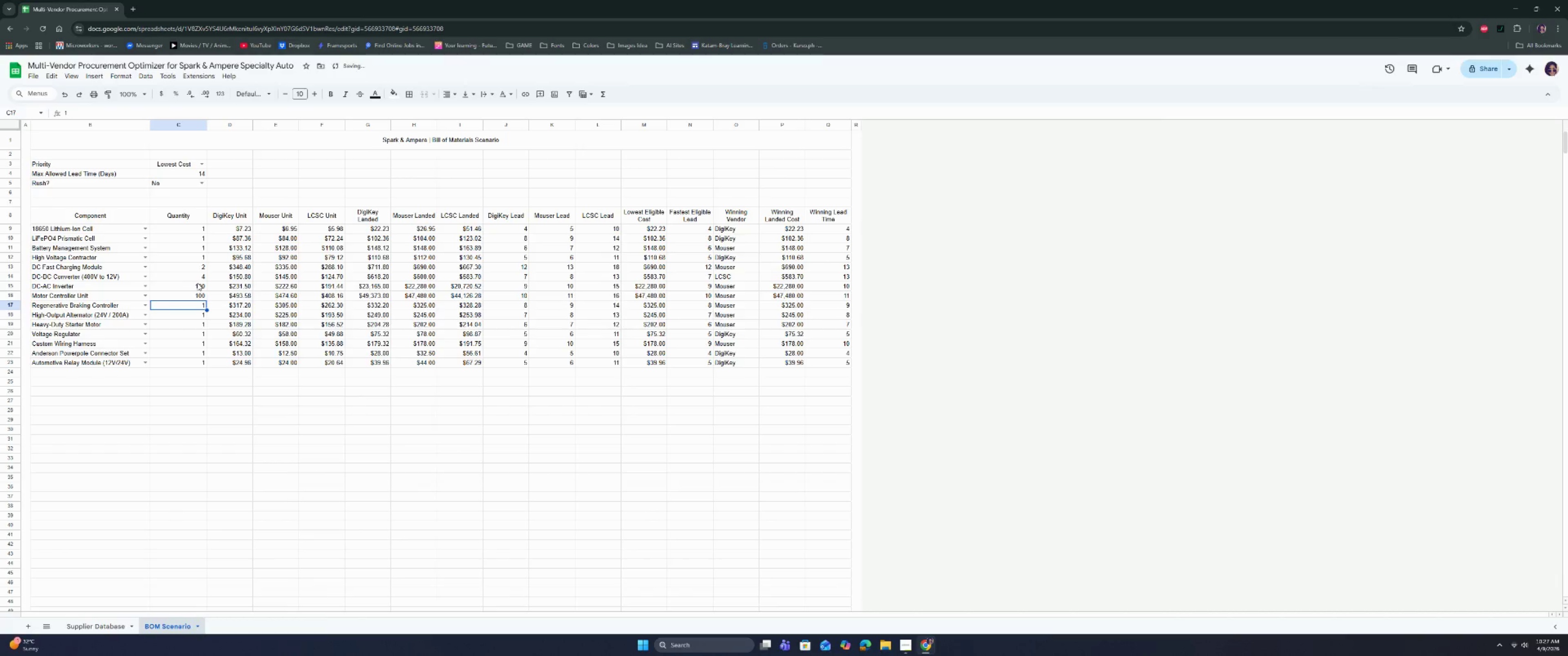 
type(500)
 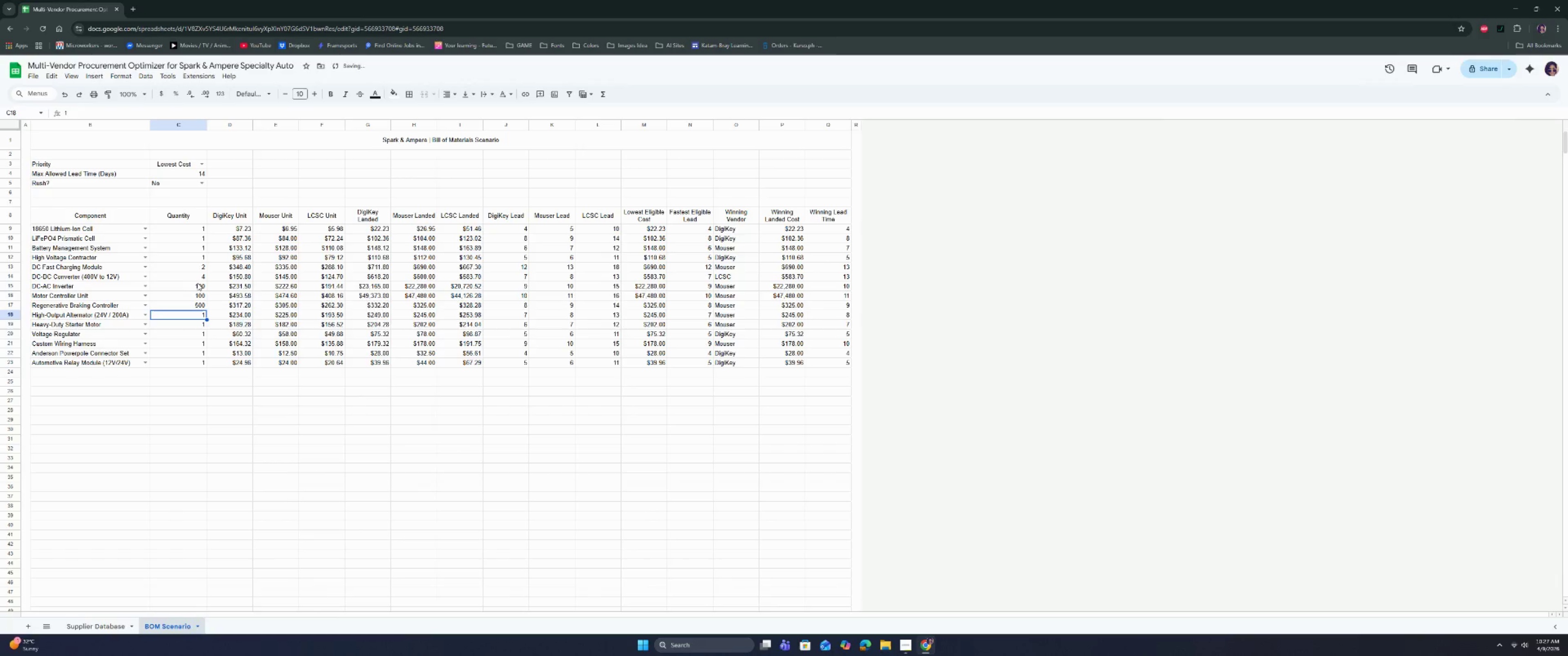 
key(Enter)
 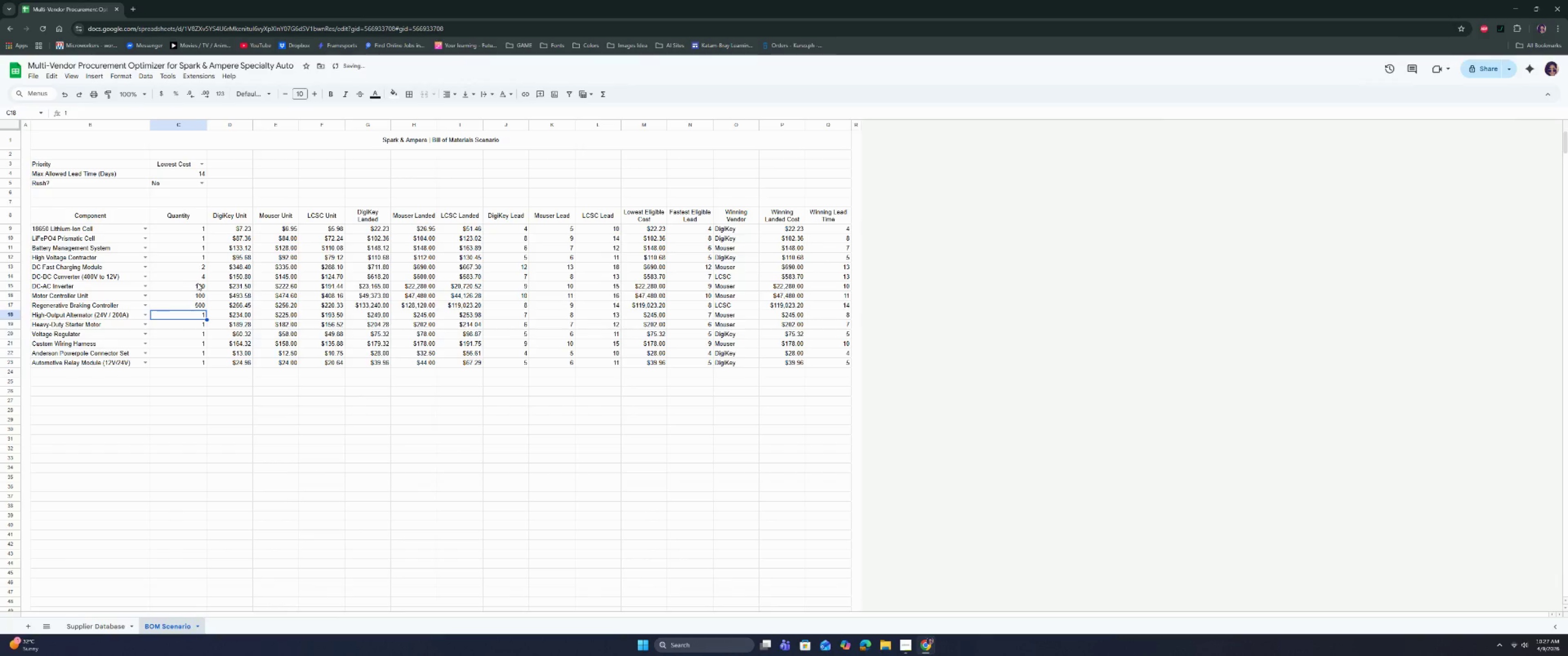 
type(12)
 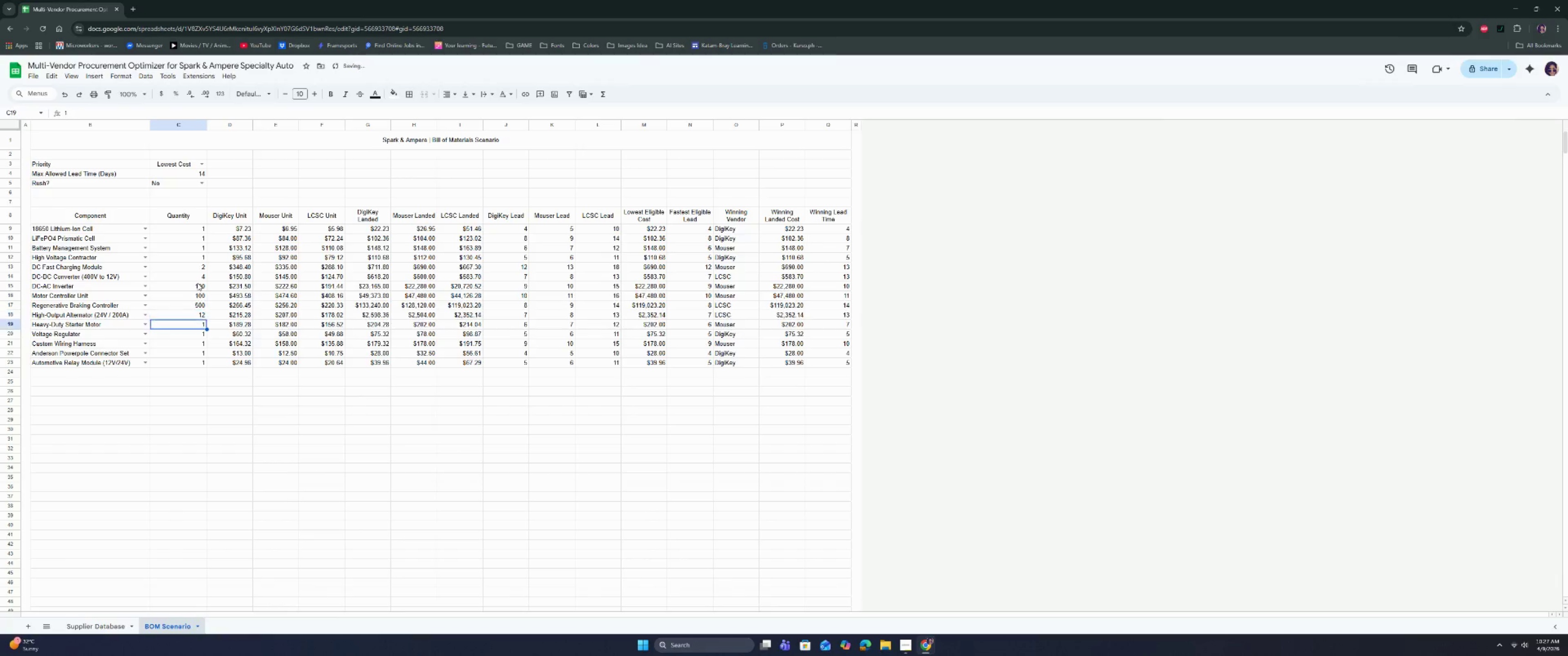 
key(Enter)
 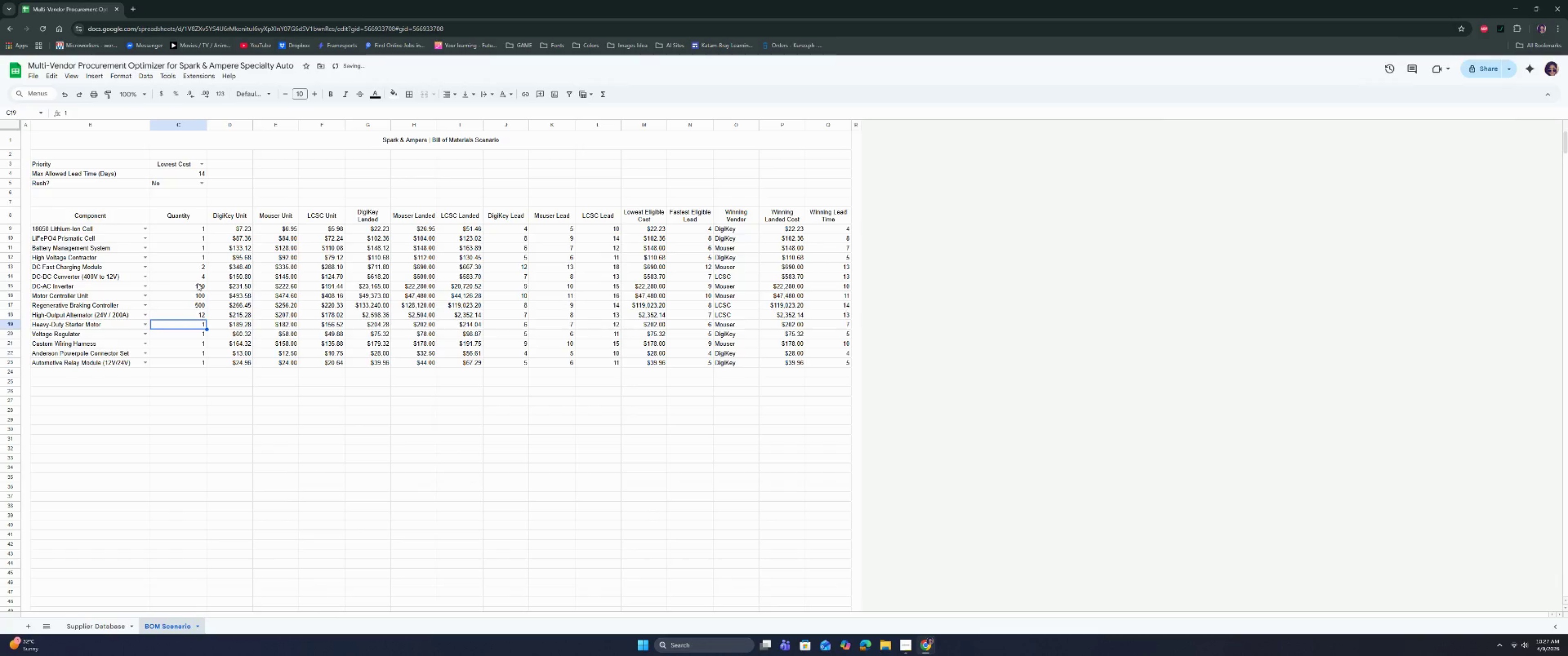 
type(54)
 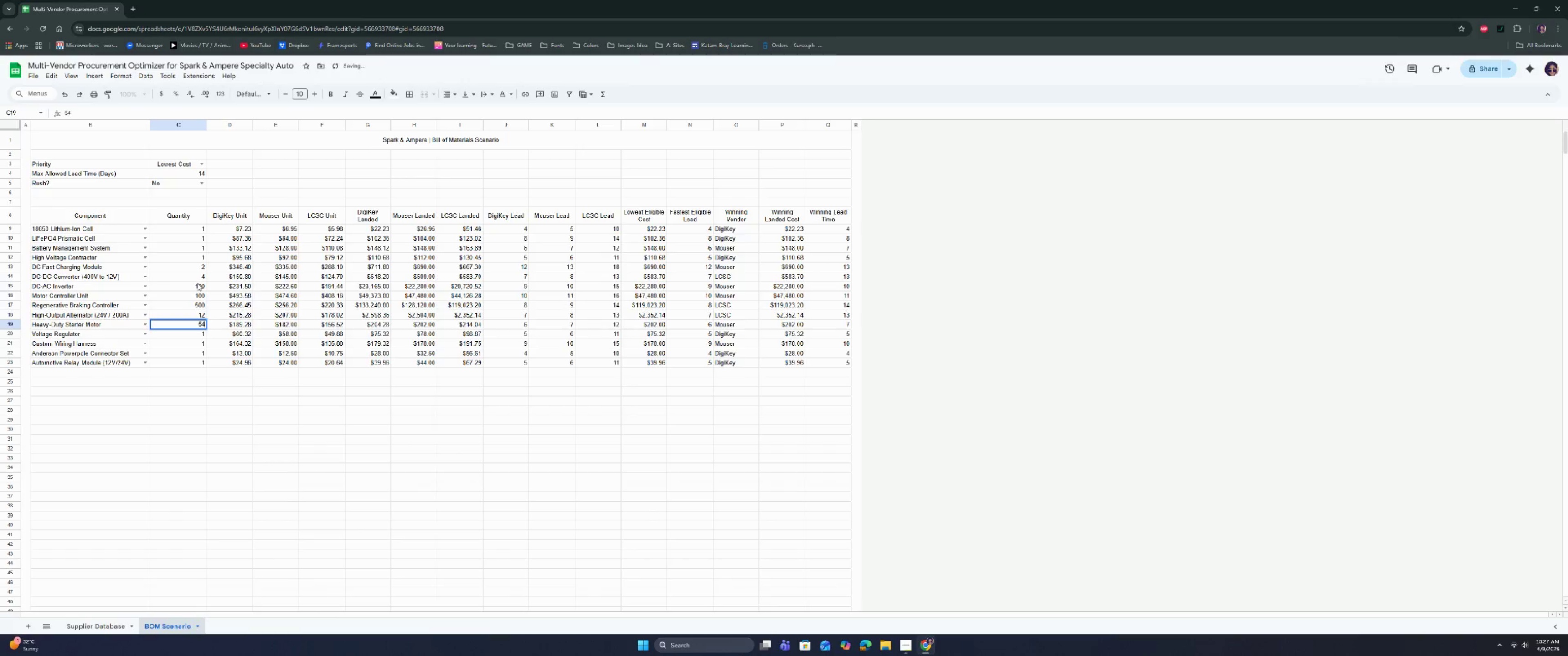 
key(Enter)
 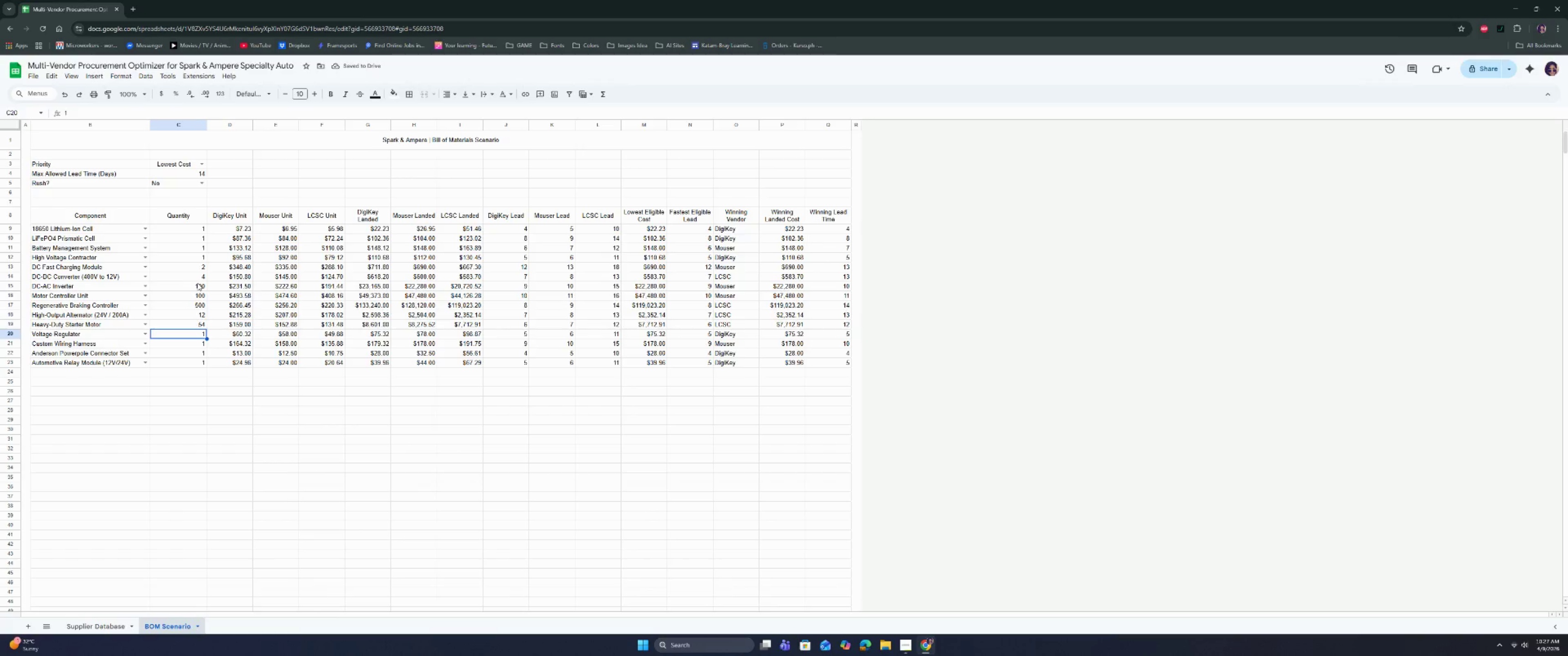 
wait(8.88)
 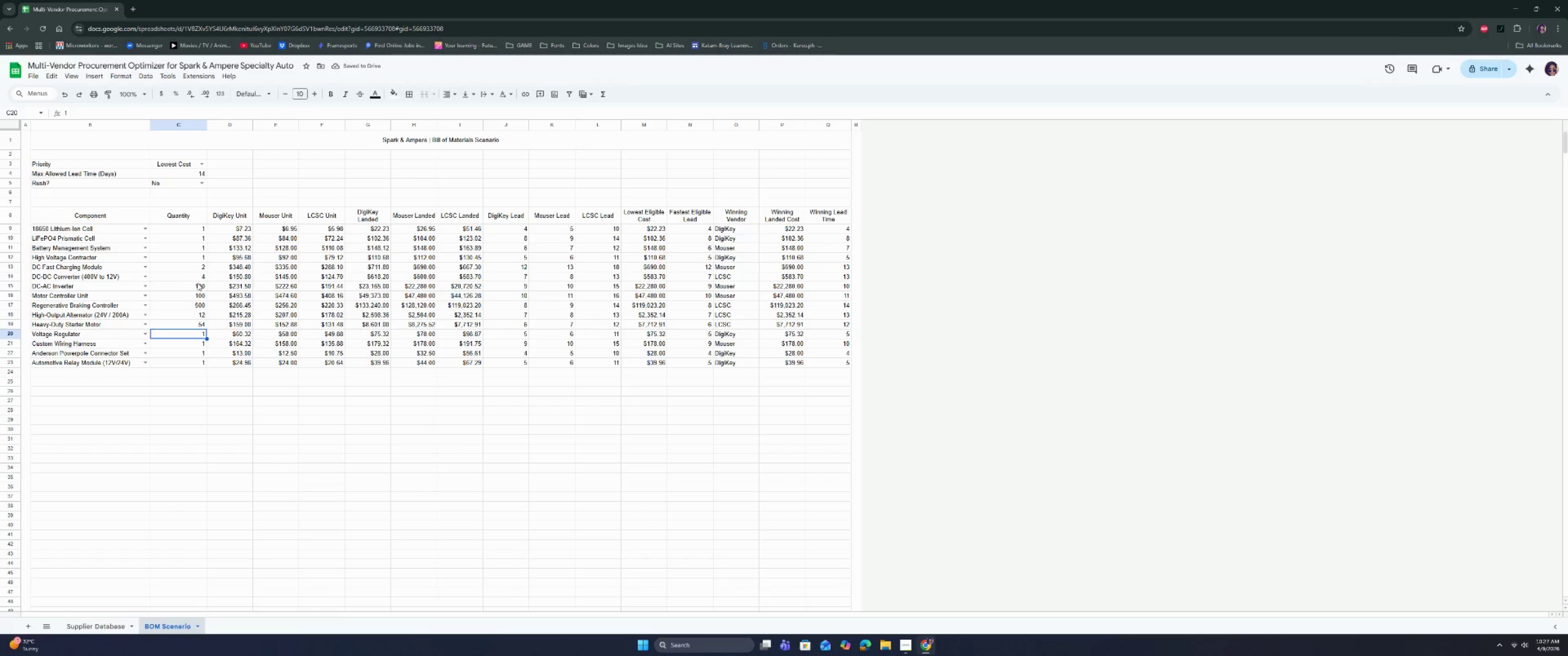 
type(57)
 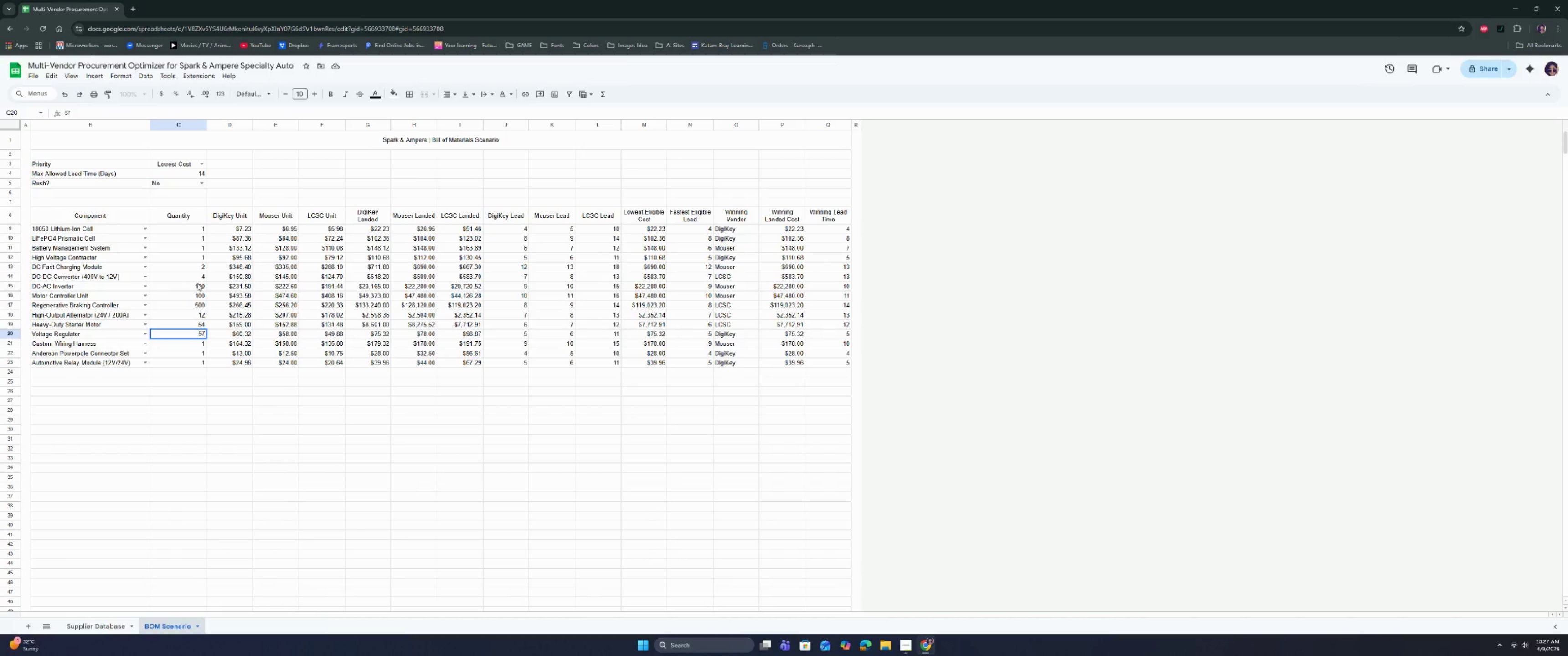 
key(Enter)
 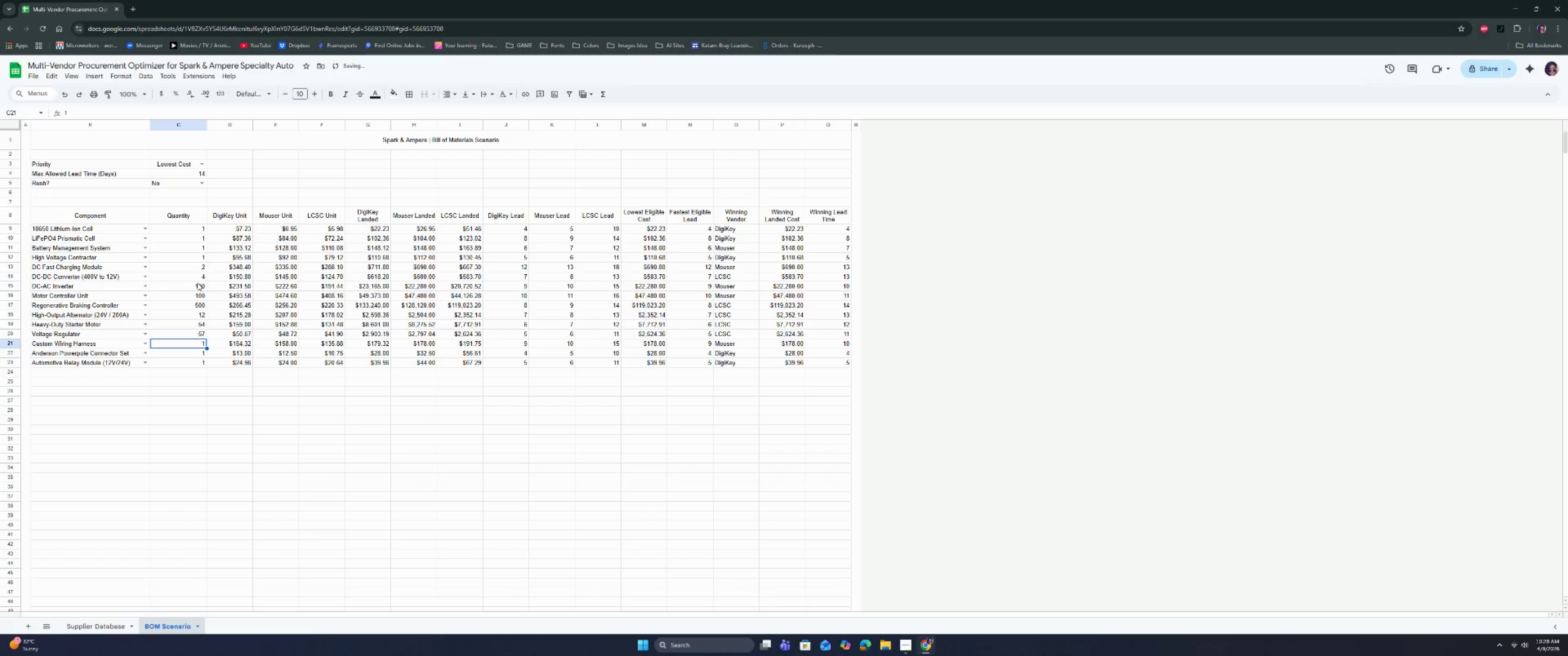 
type(96)
 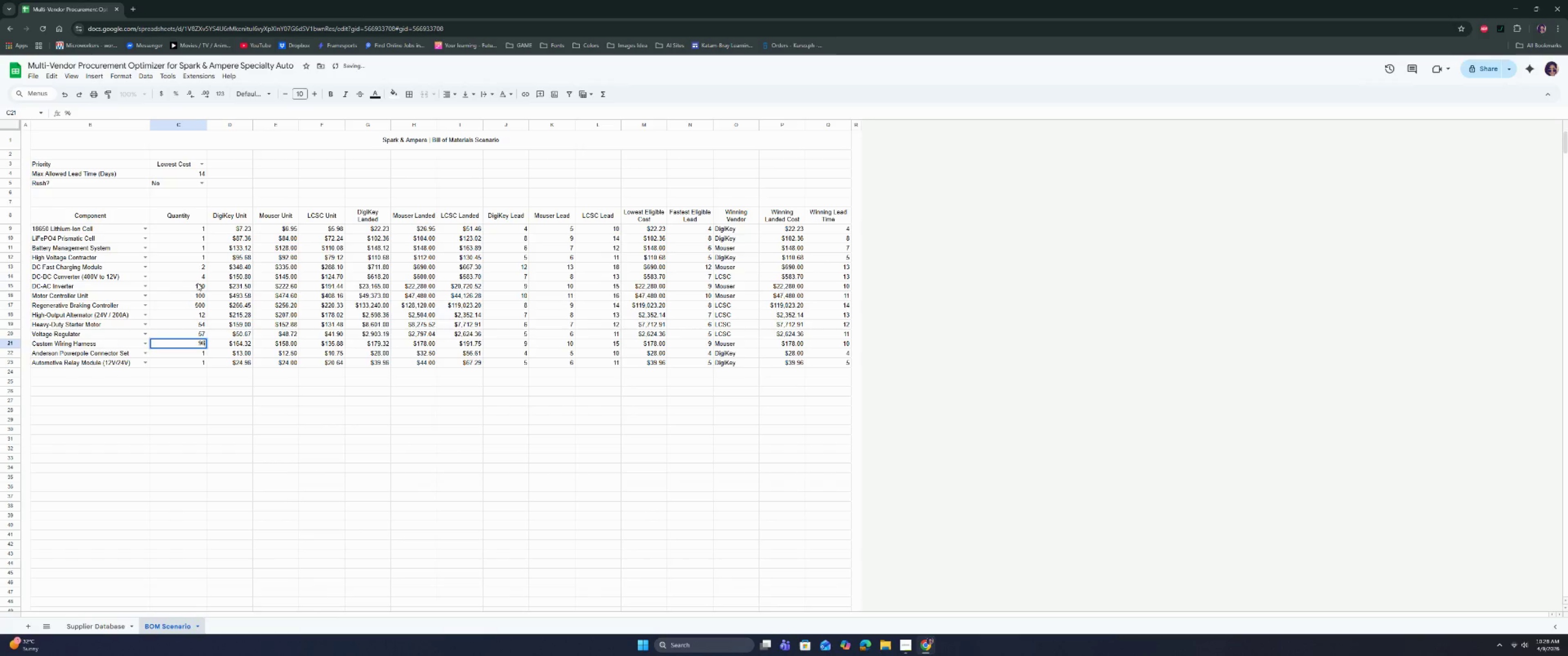 
key(Enter)
 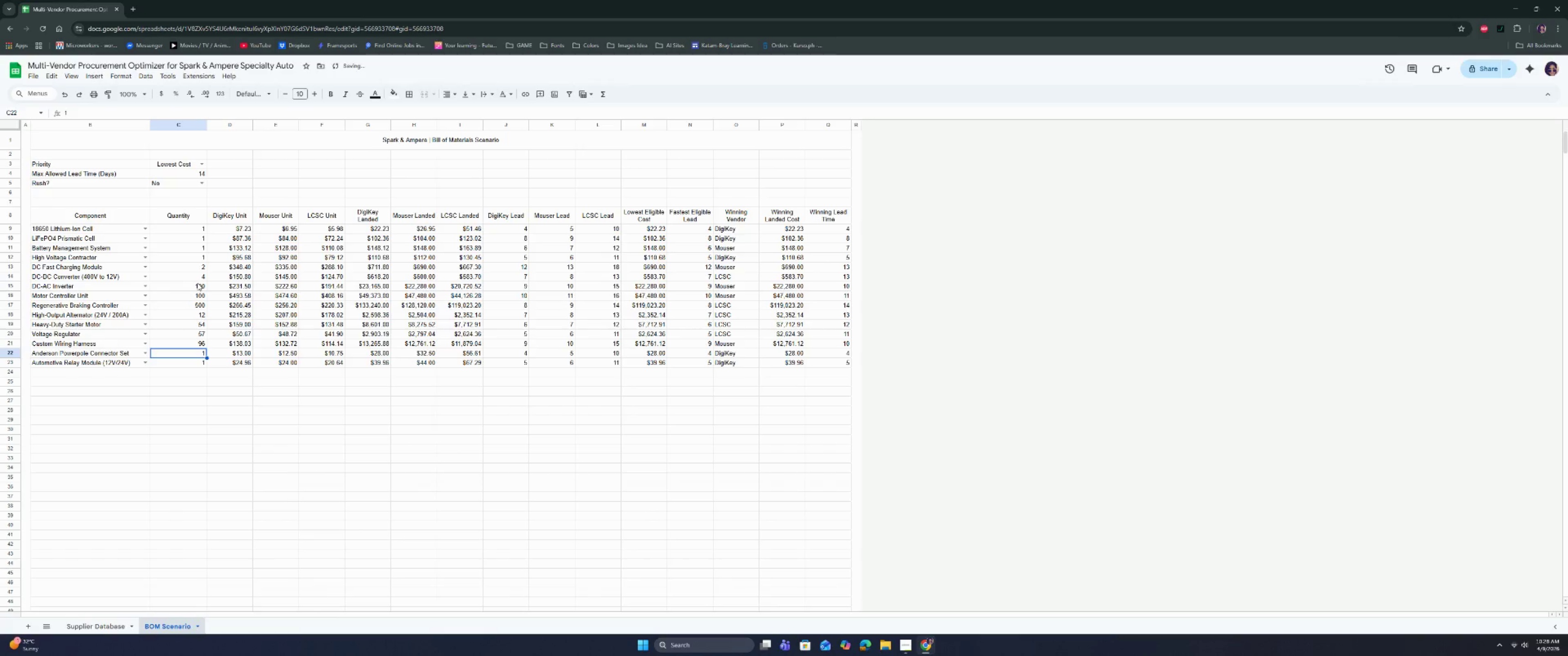 
key(0)
 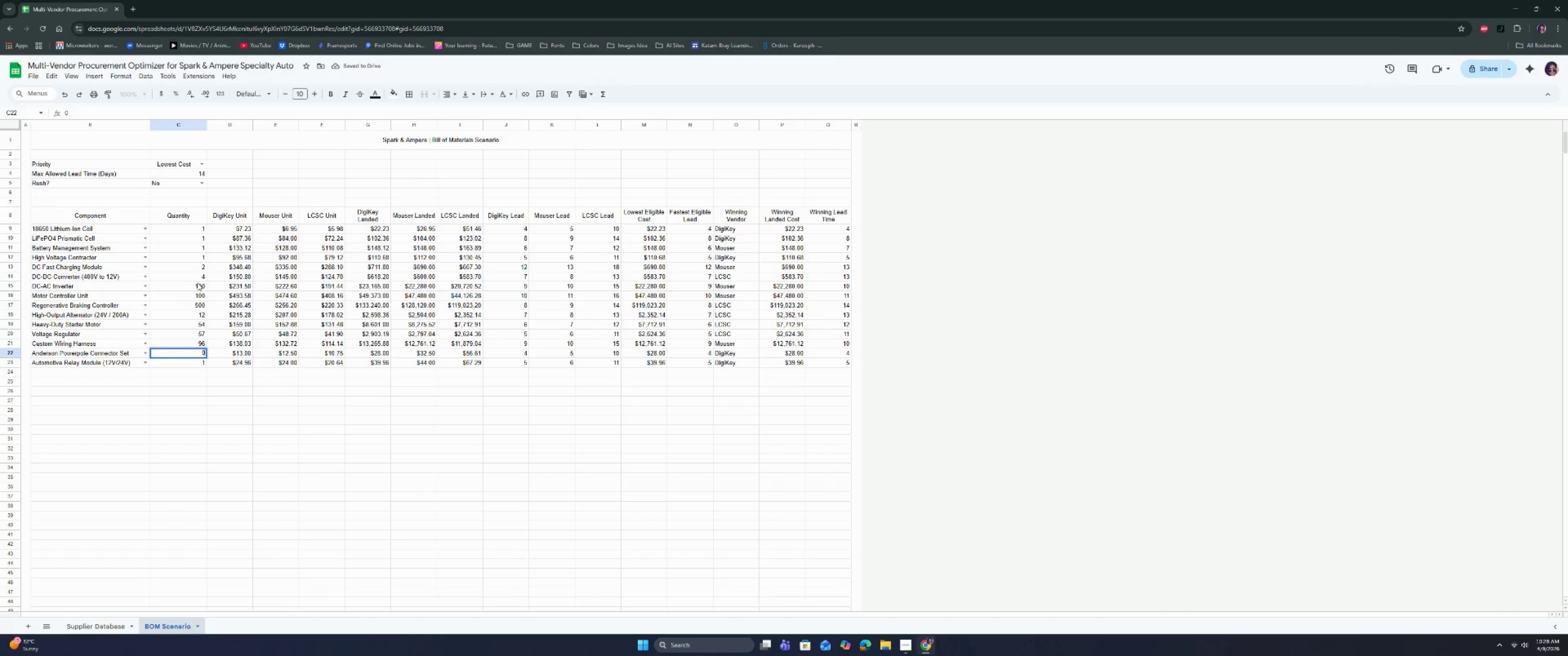 
key(Enter)
 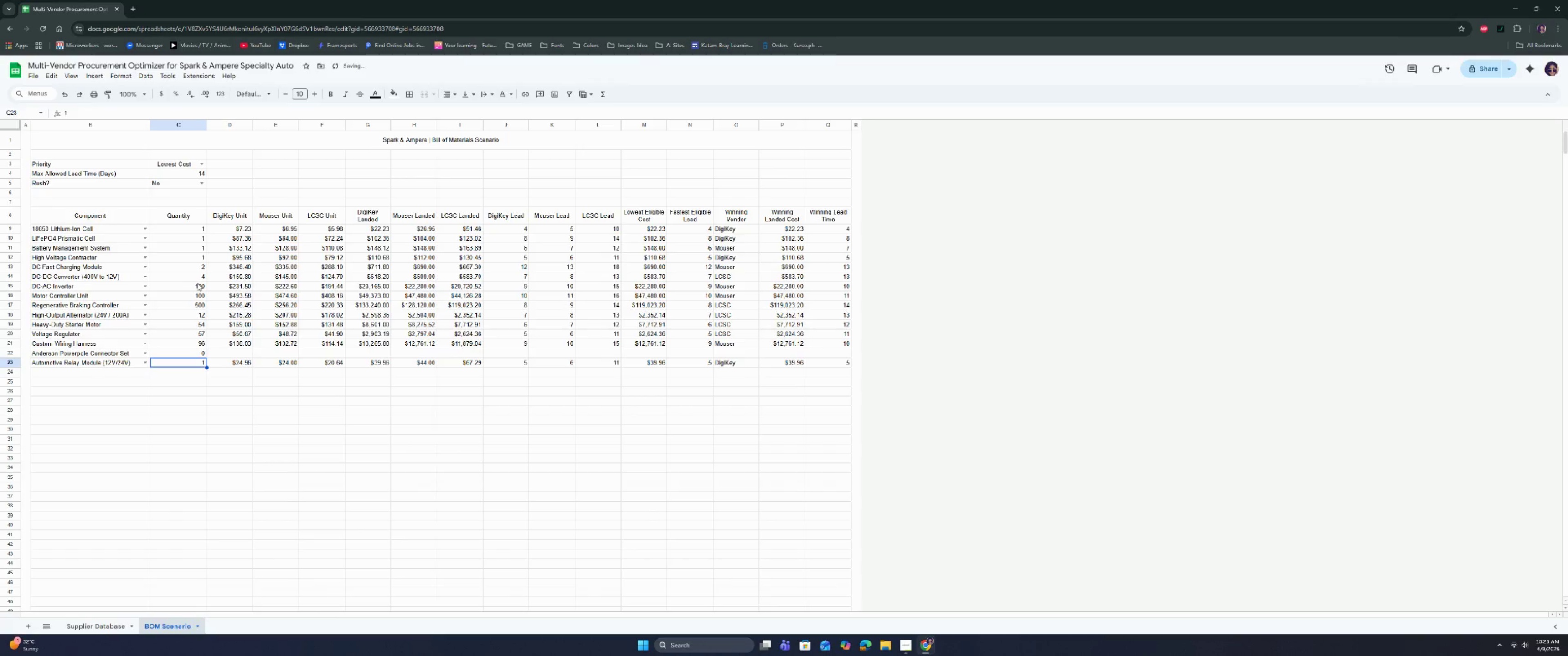 
type(12)
 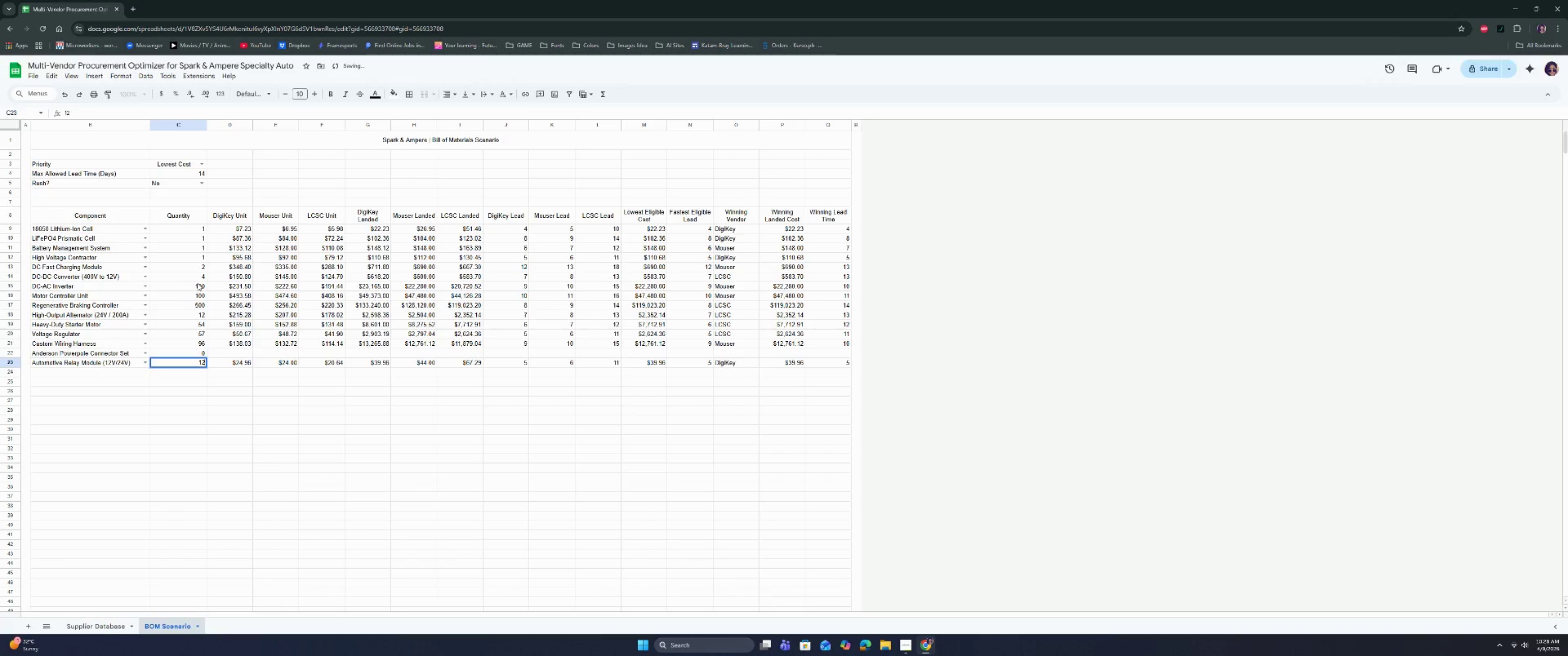 
key(Enter)
 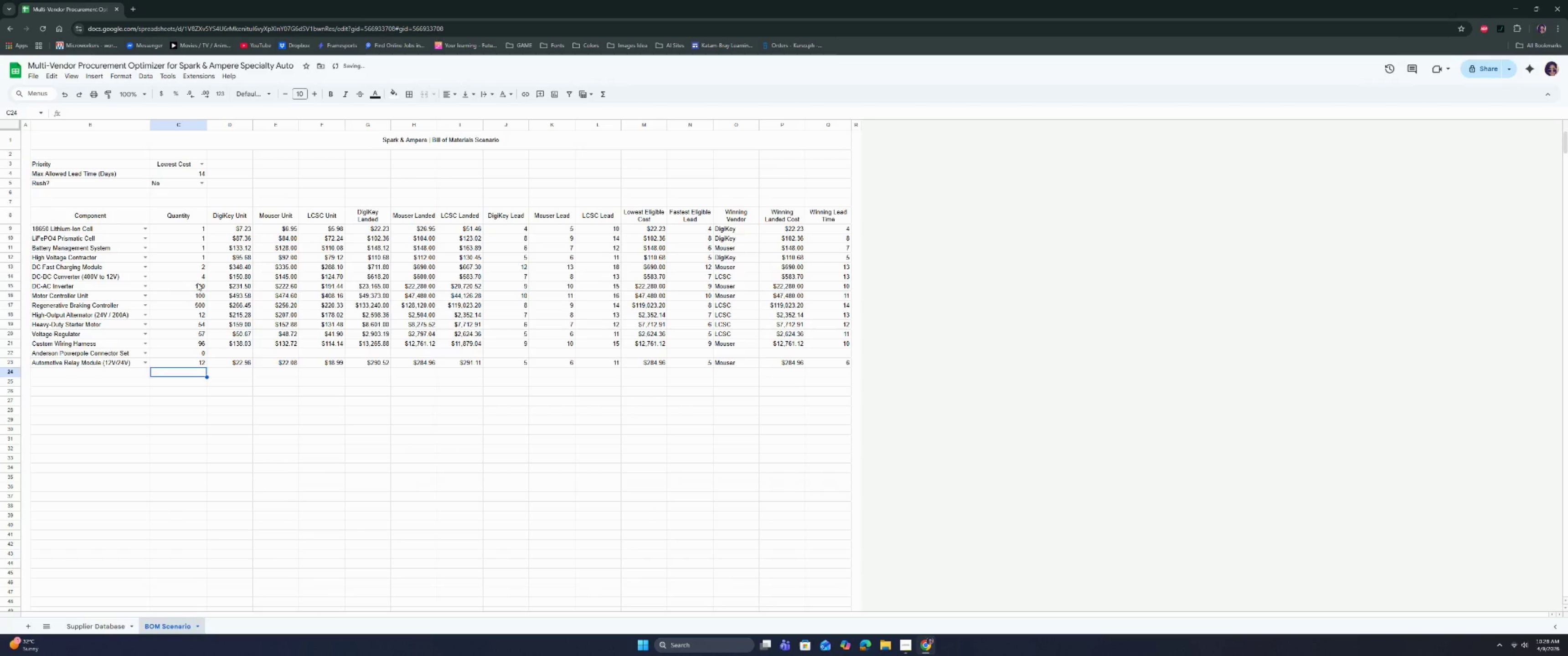 
key(ArrowUp)
 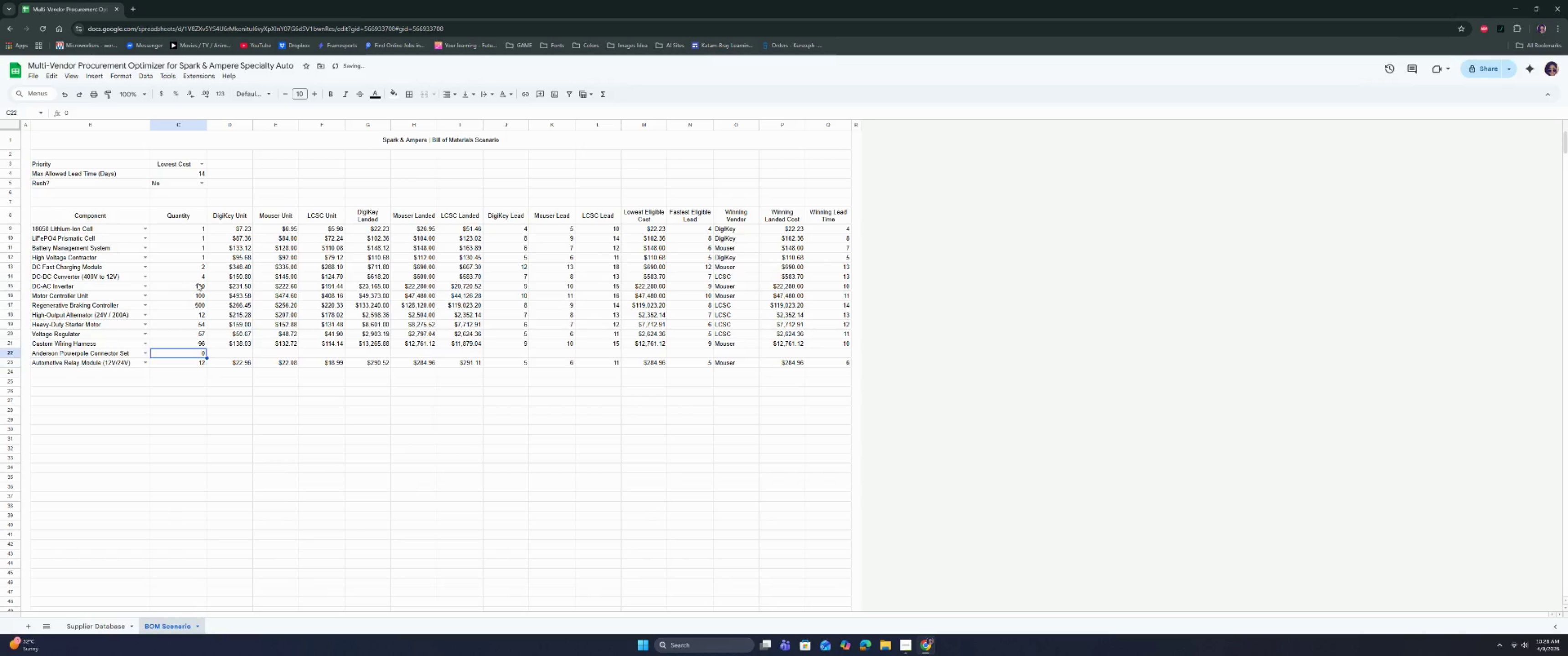 
key(ArrowUp)
 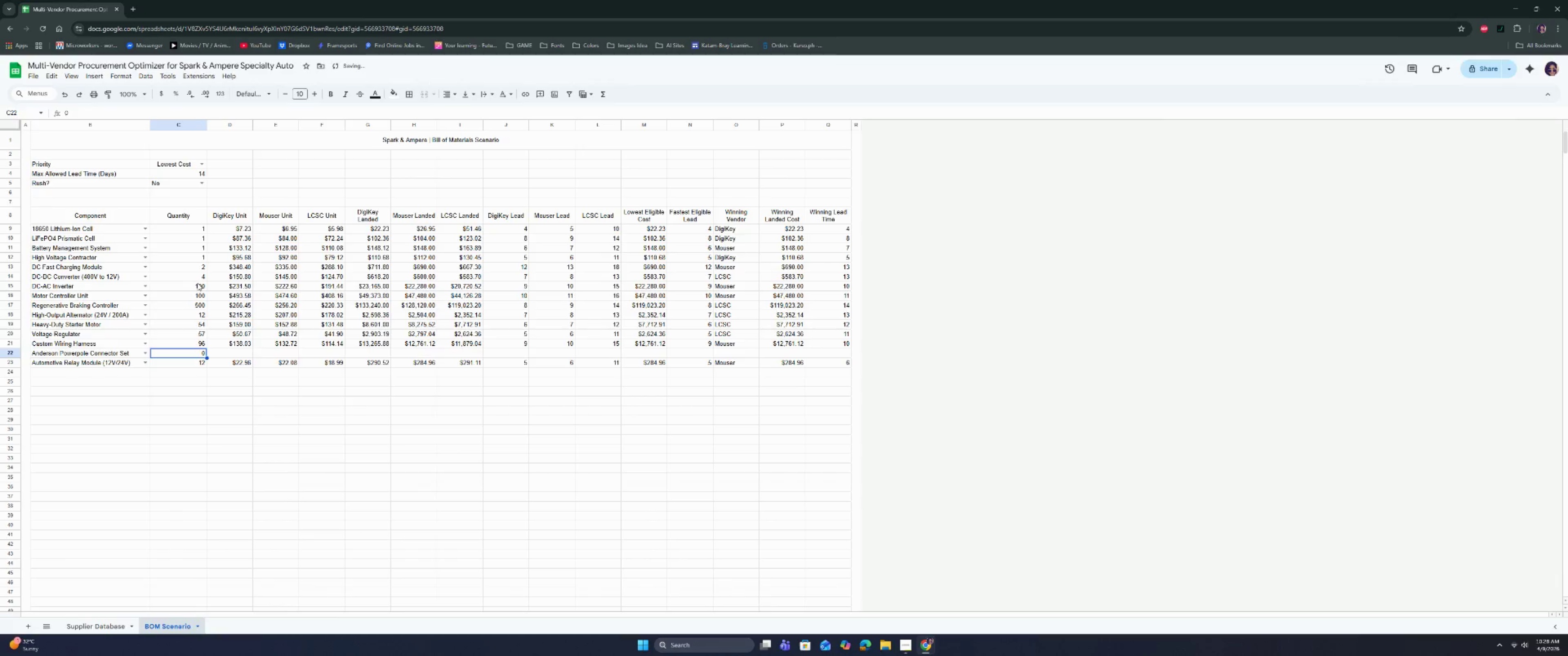 
key(ArrowUp)
 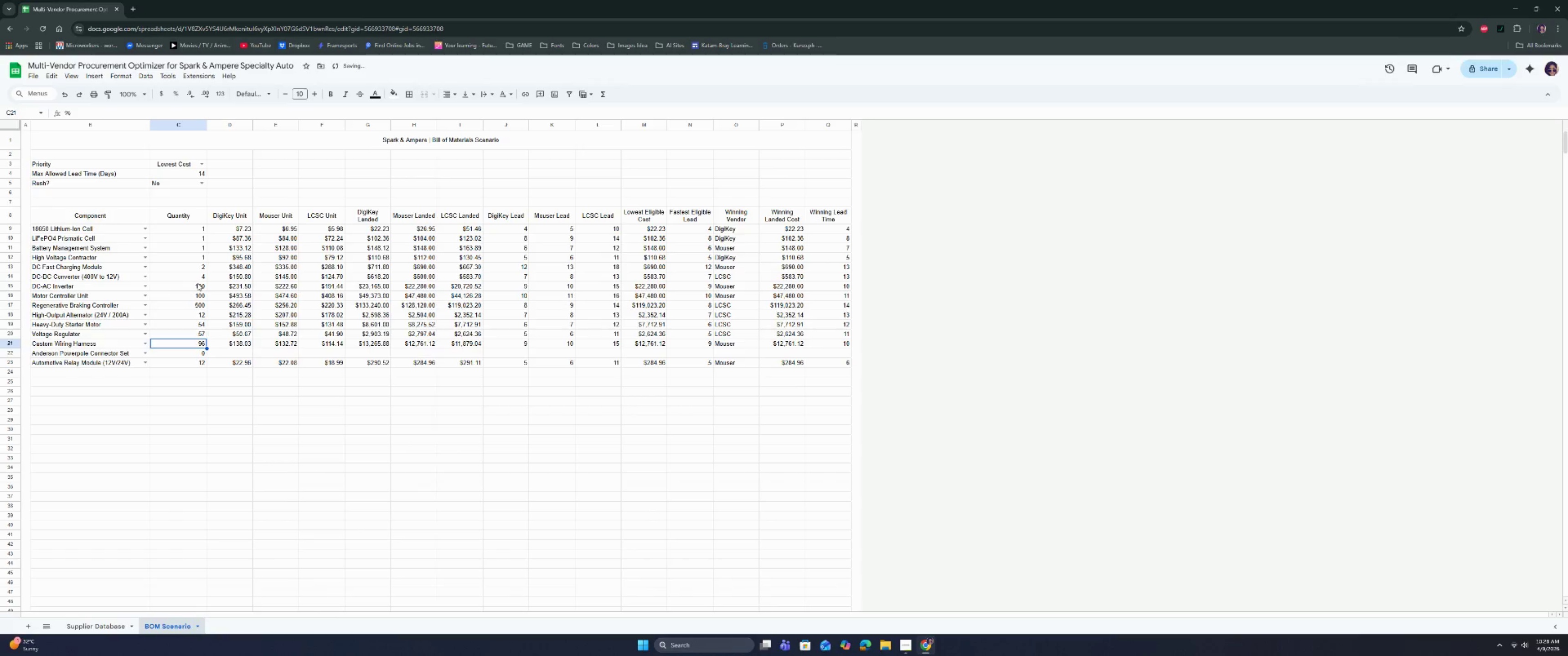 
key(ArrowUp)
 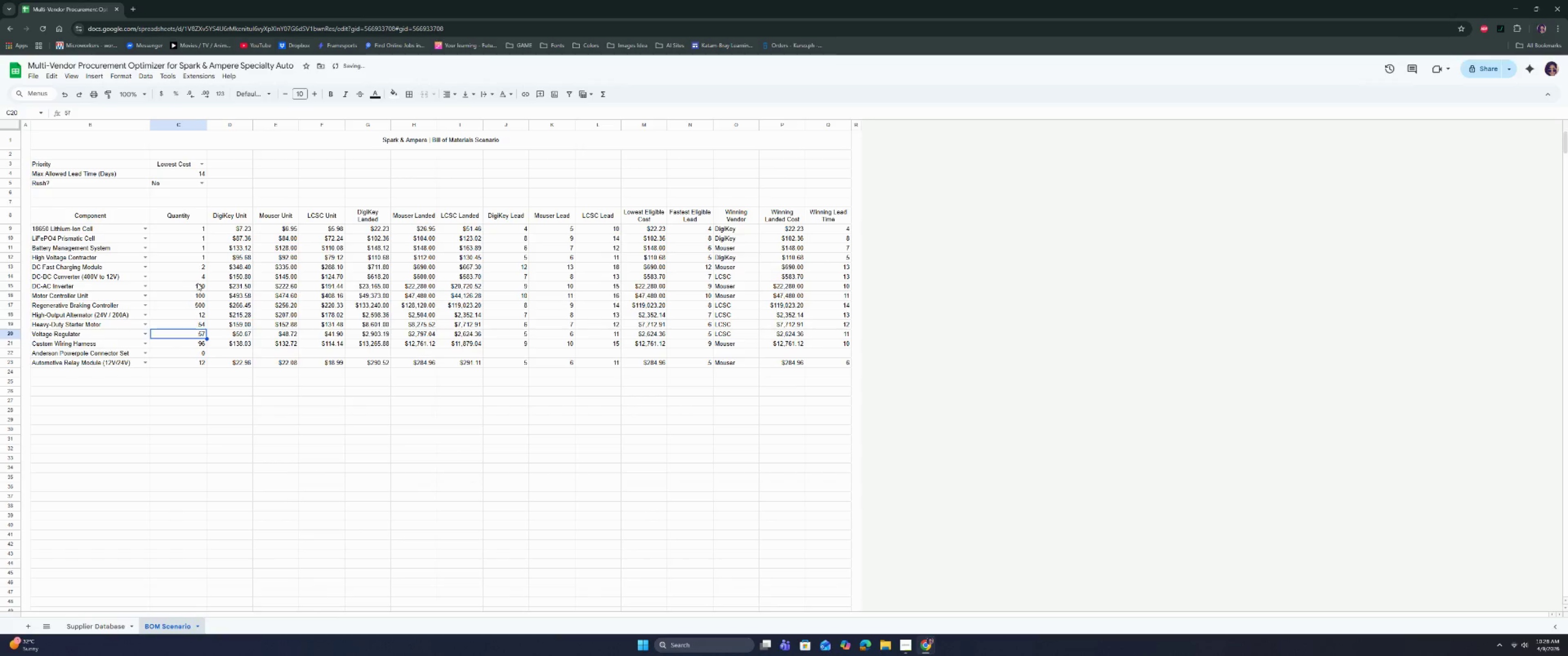 
key(ArrowUp)
 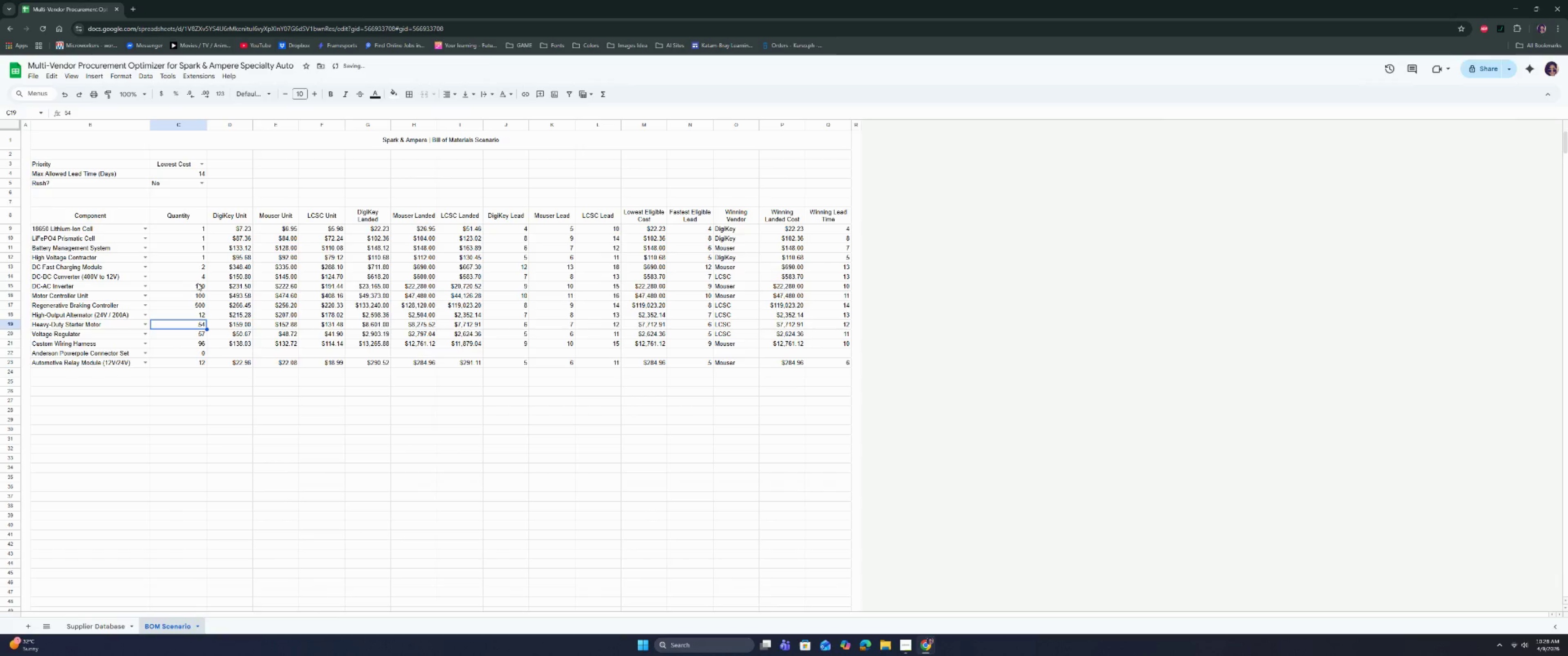 
key(ArrowUp)
 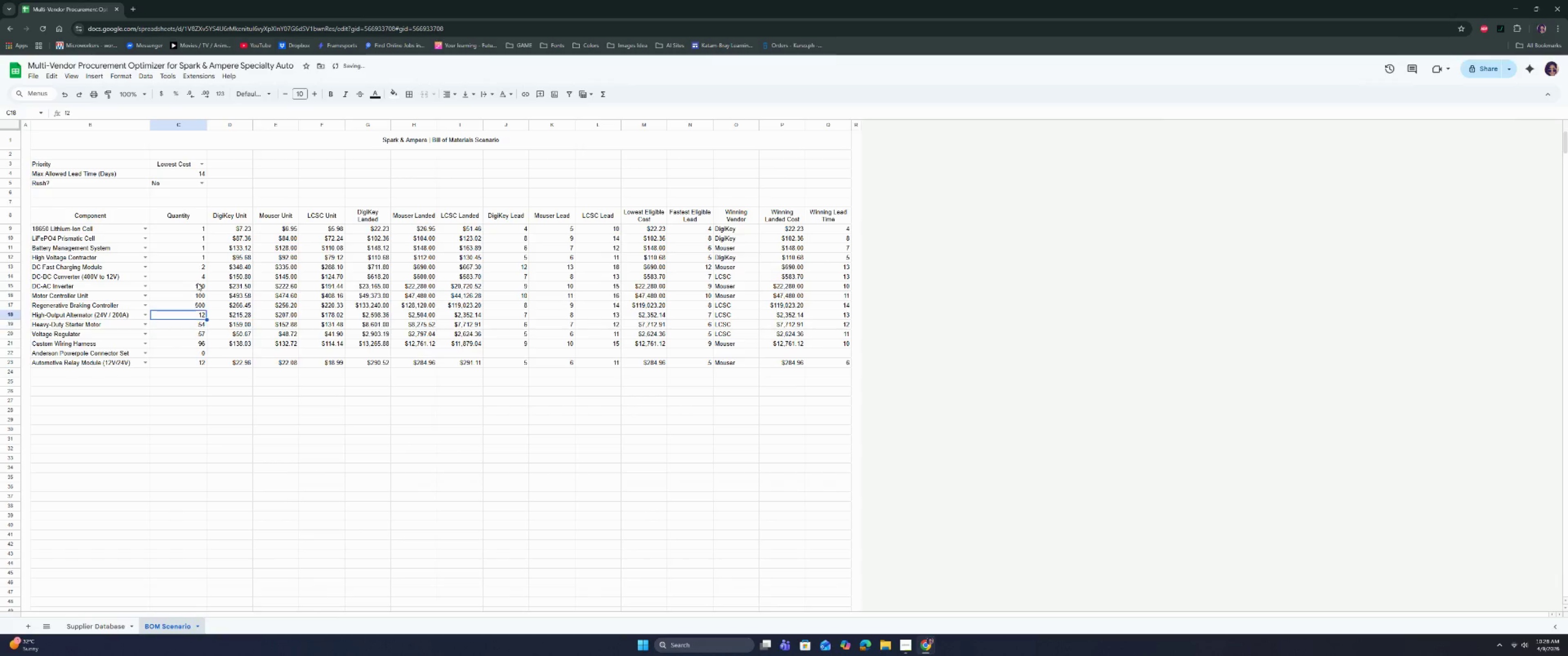 
key(ArrowUp)
 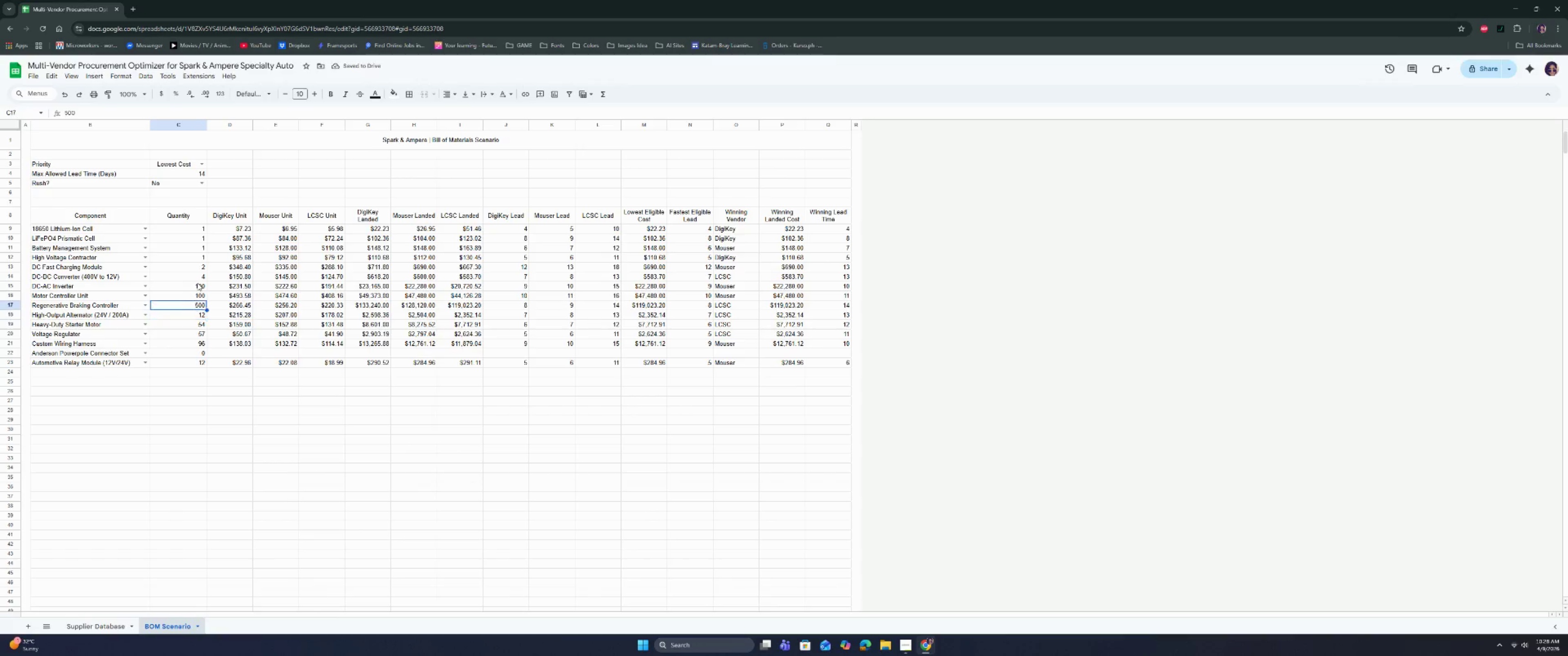 
key(ArrowUp)
 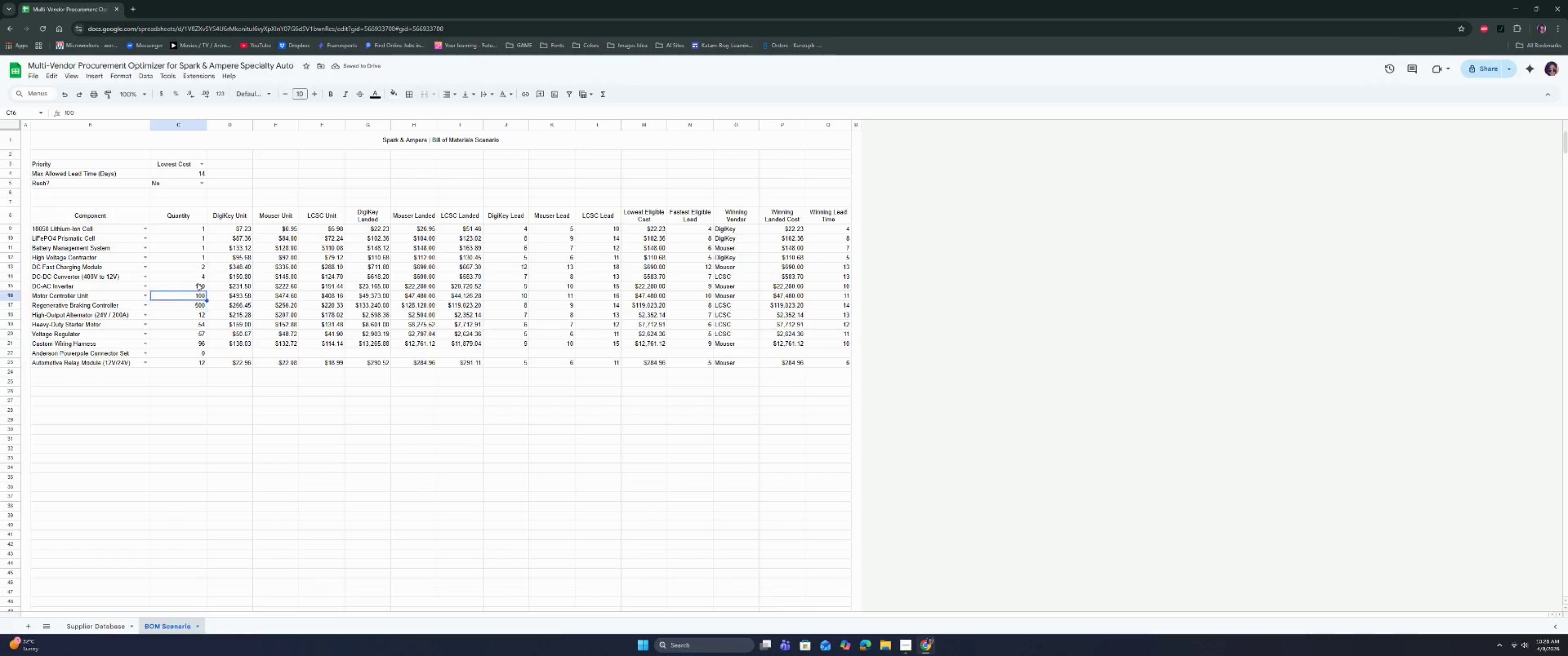 
key(ArrowUp)
 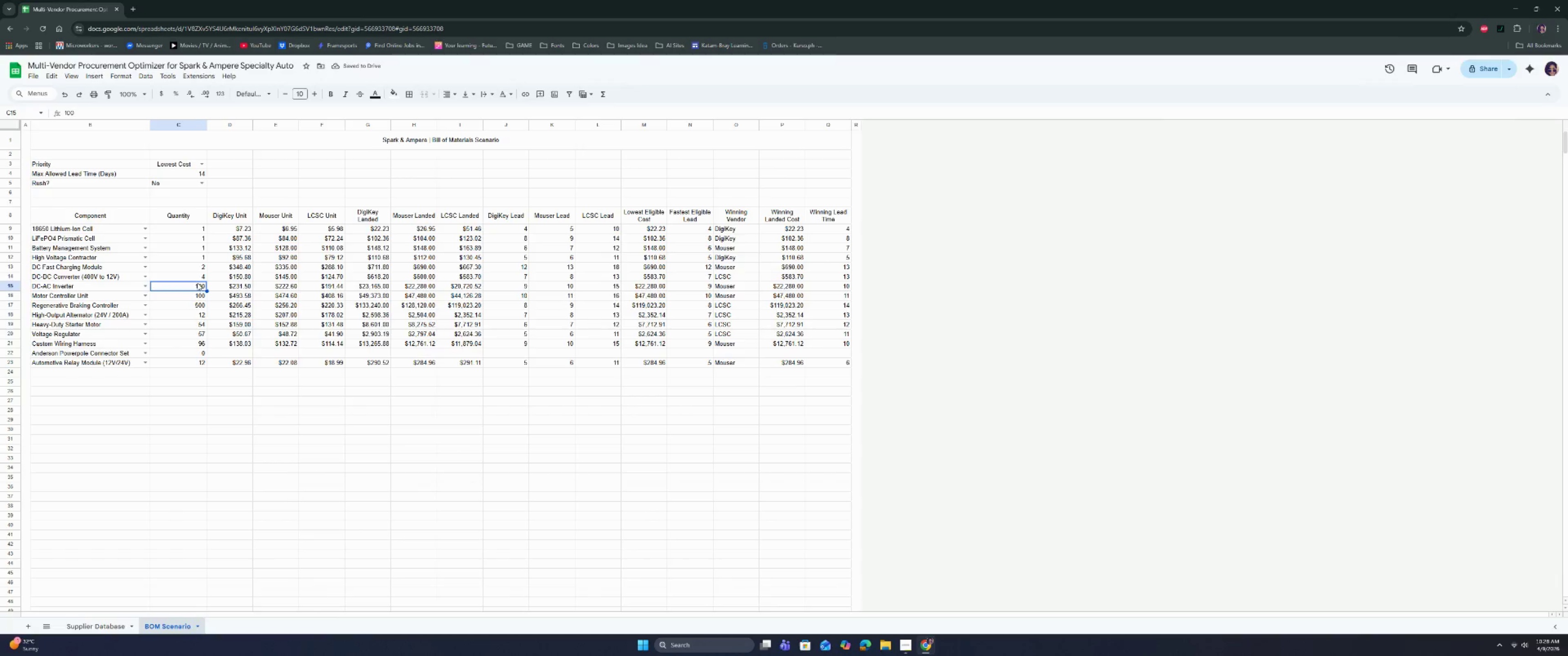 
key(ArrowUp)
 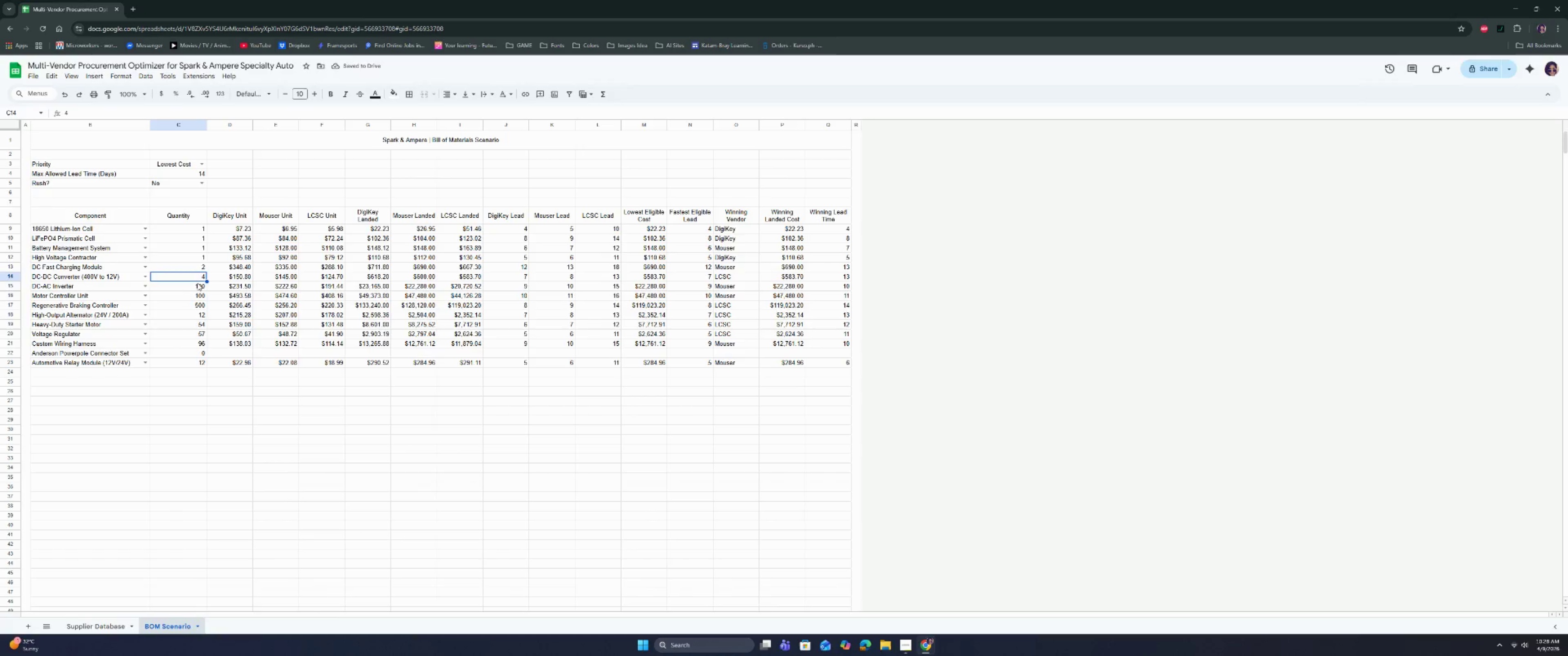 
key(ArrowUp)
 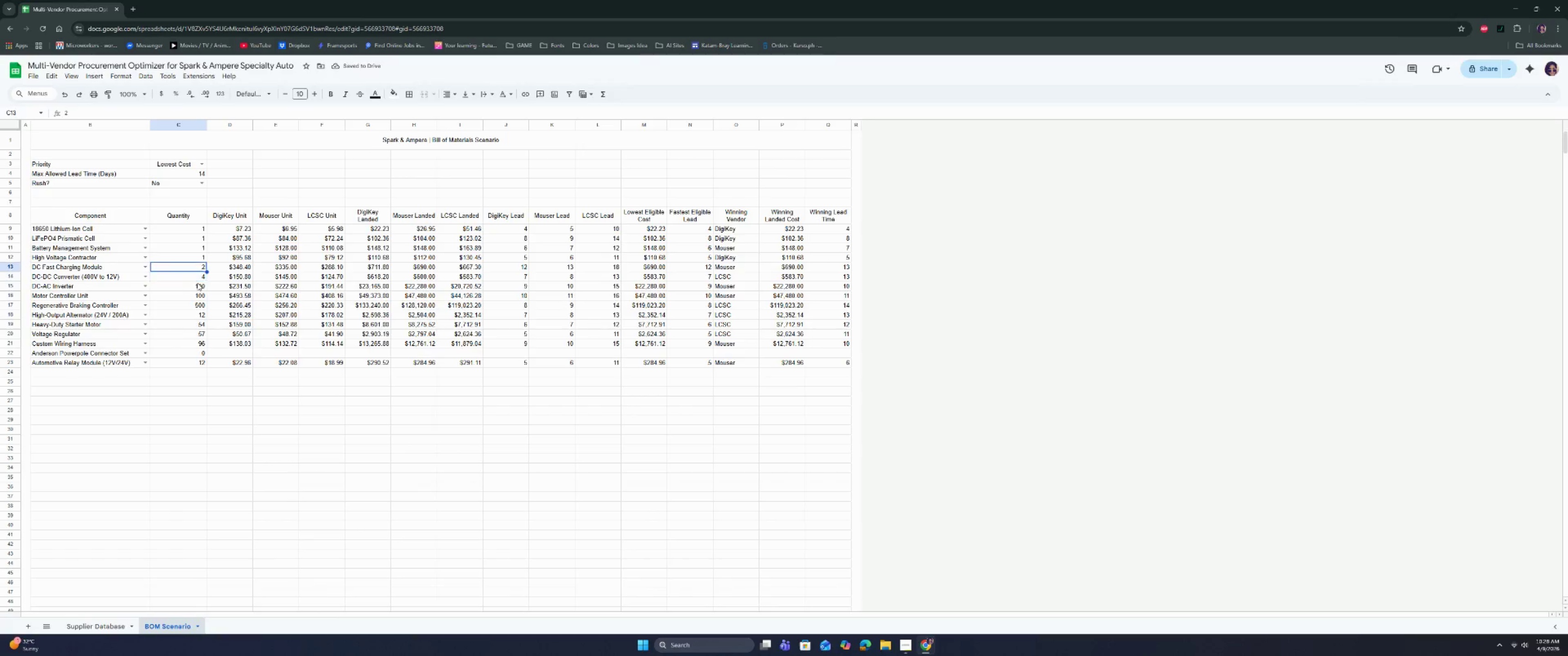 
key(ArrowUp)
 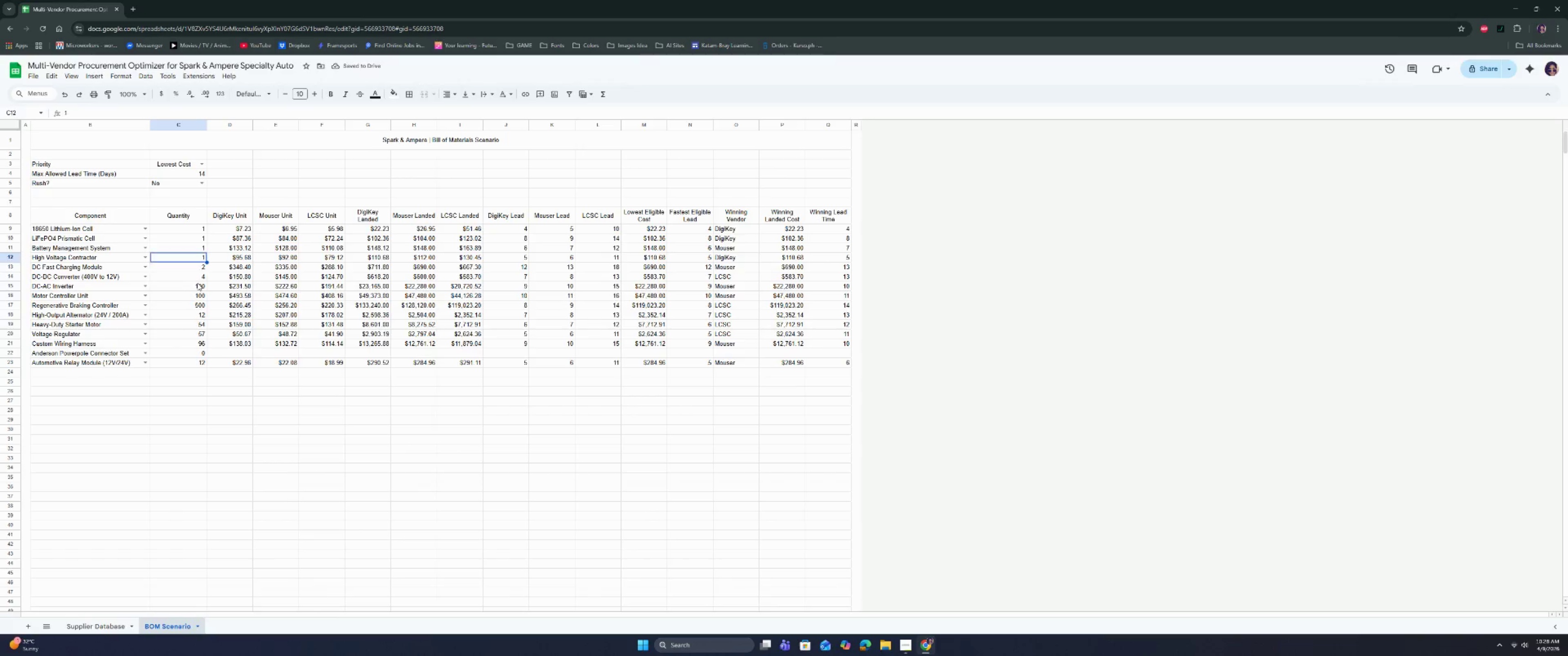 
key(ArrowUp)
 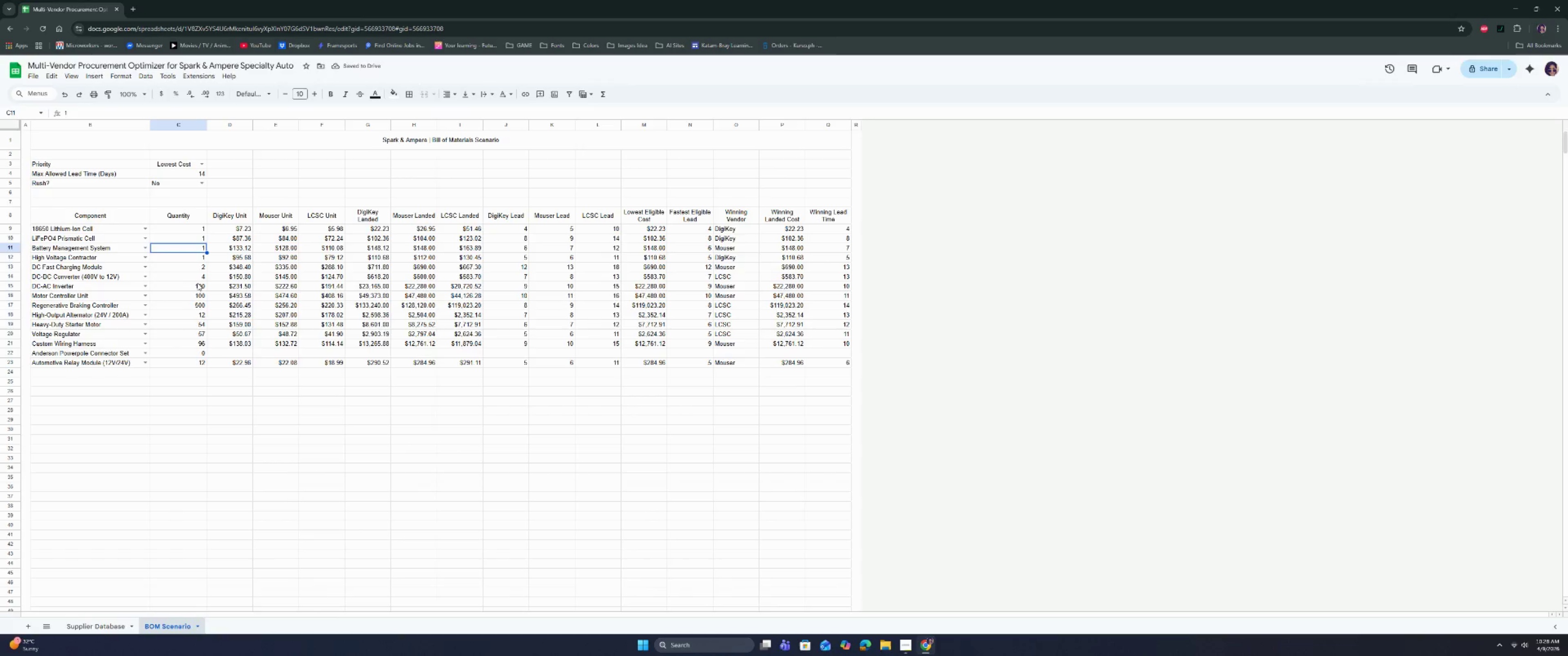 
type(1245)
 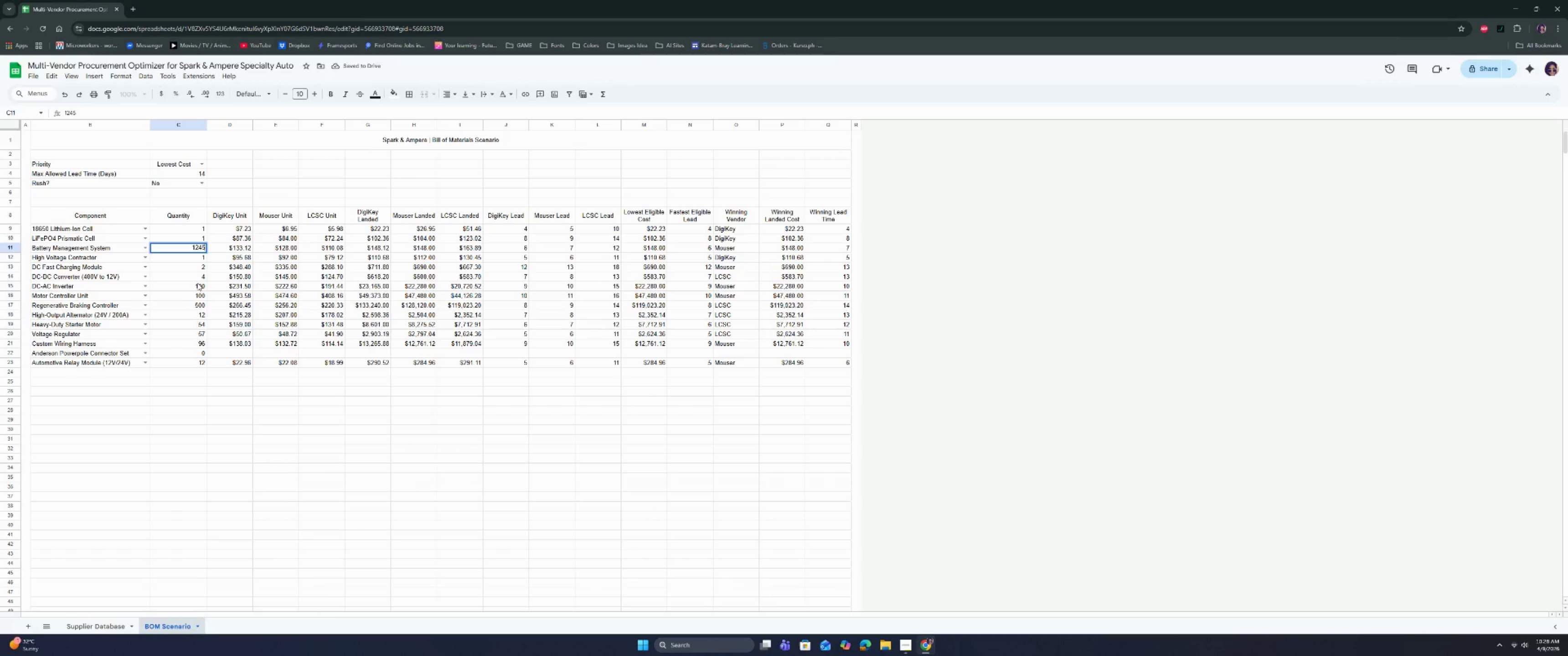 
key(Enter)
 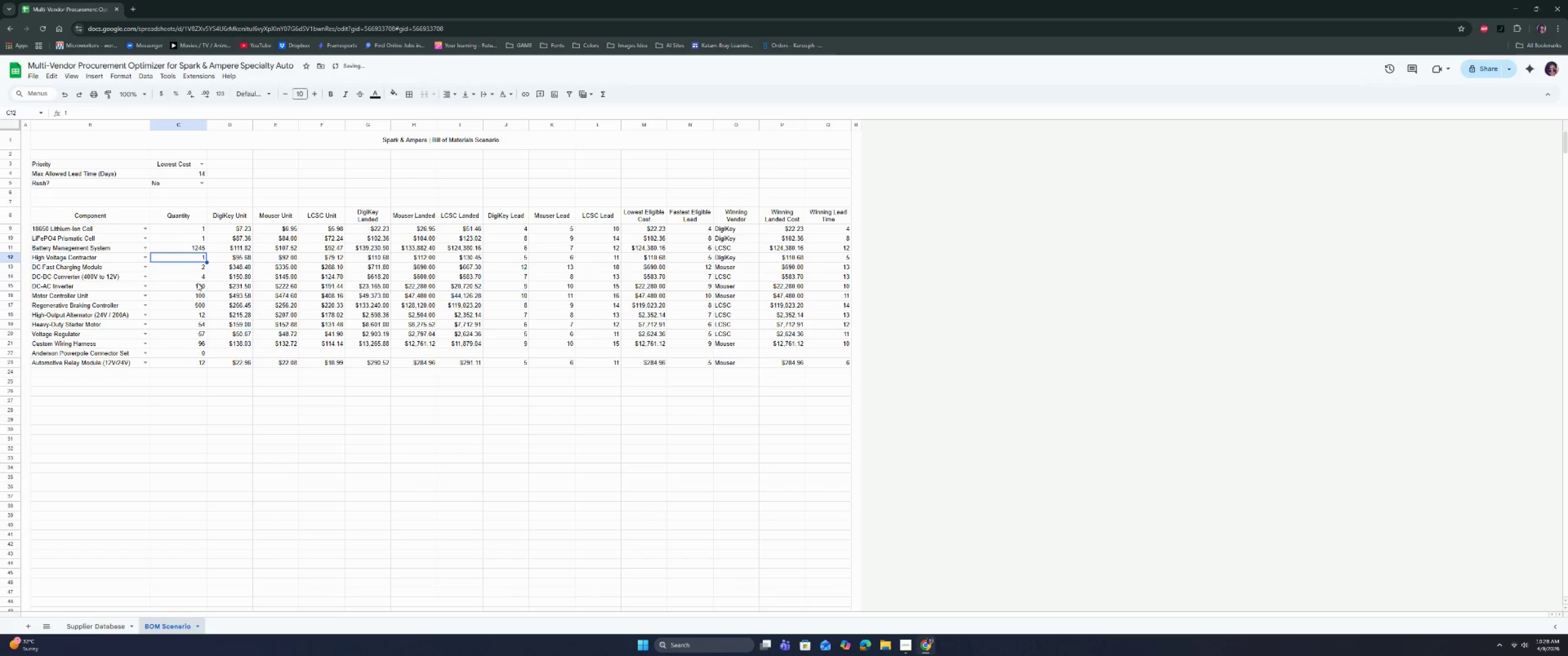 
key(ArrowUp)
 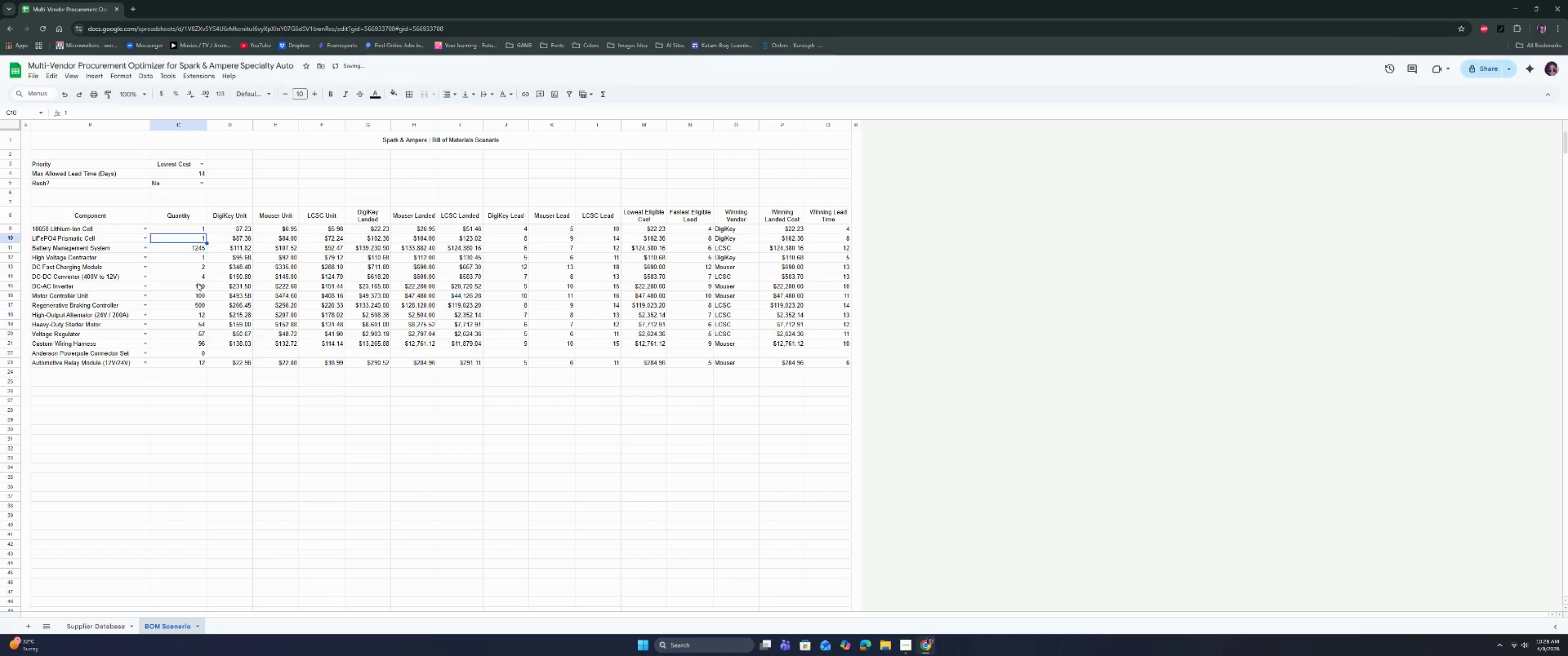 
key(ArrowUp)
 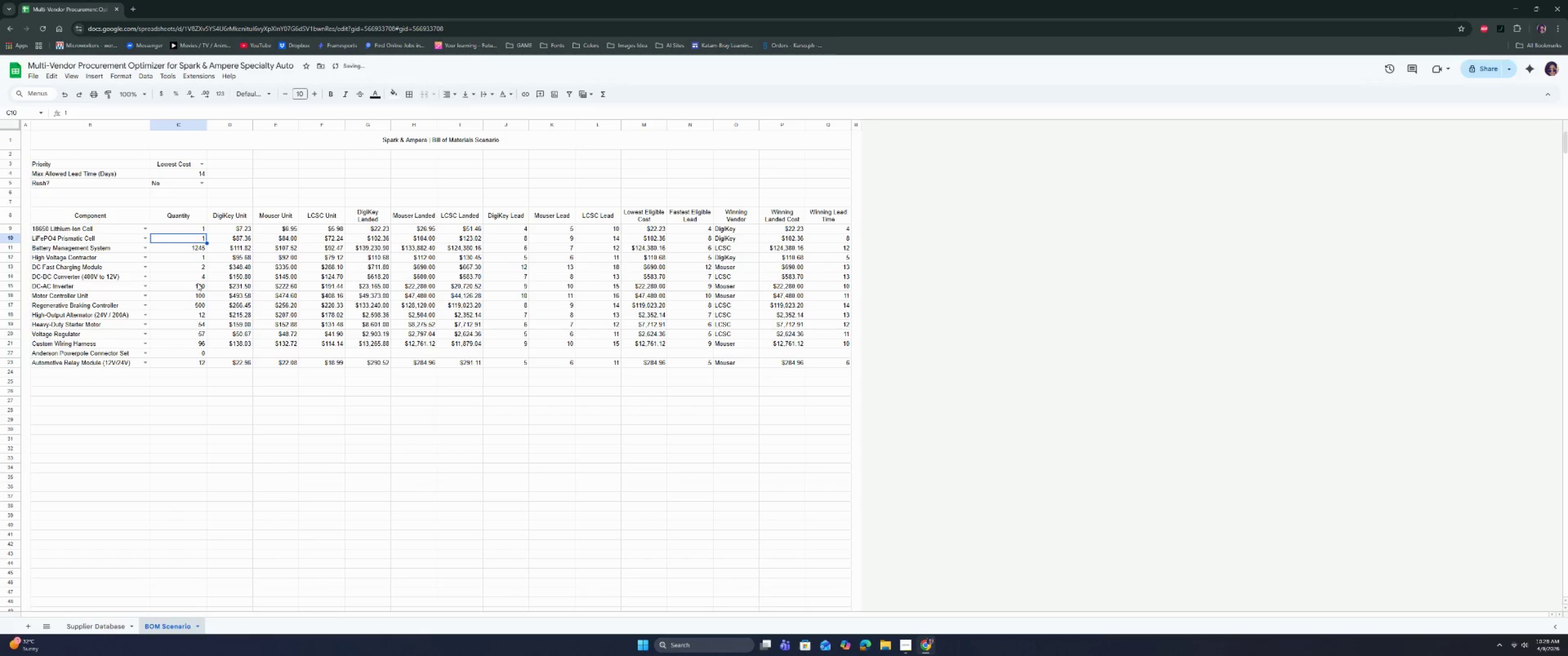 
type(76)
 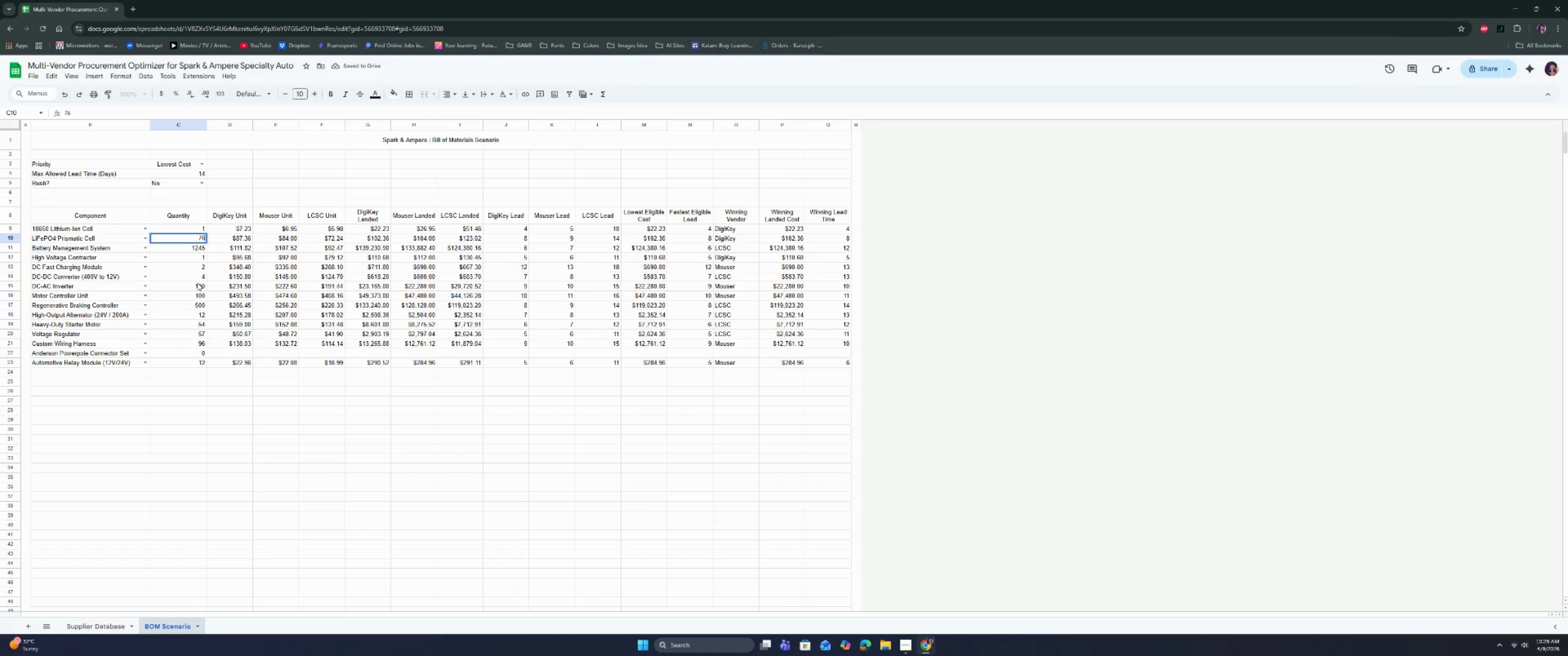 
key(Enter)
 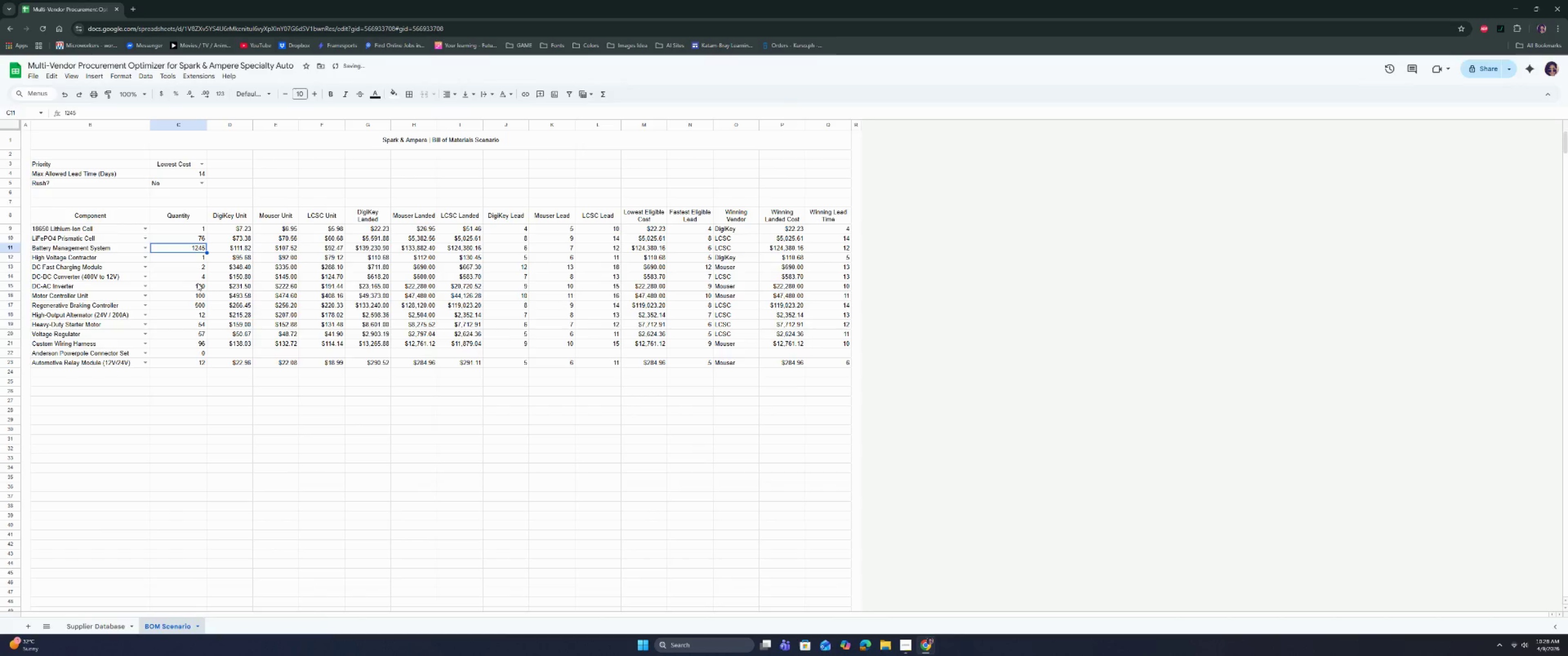 
key(ArrowUp)
 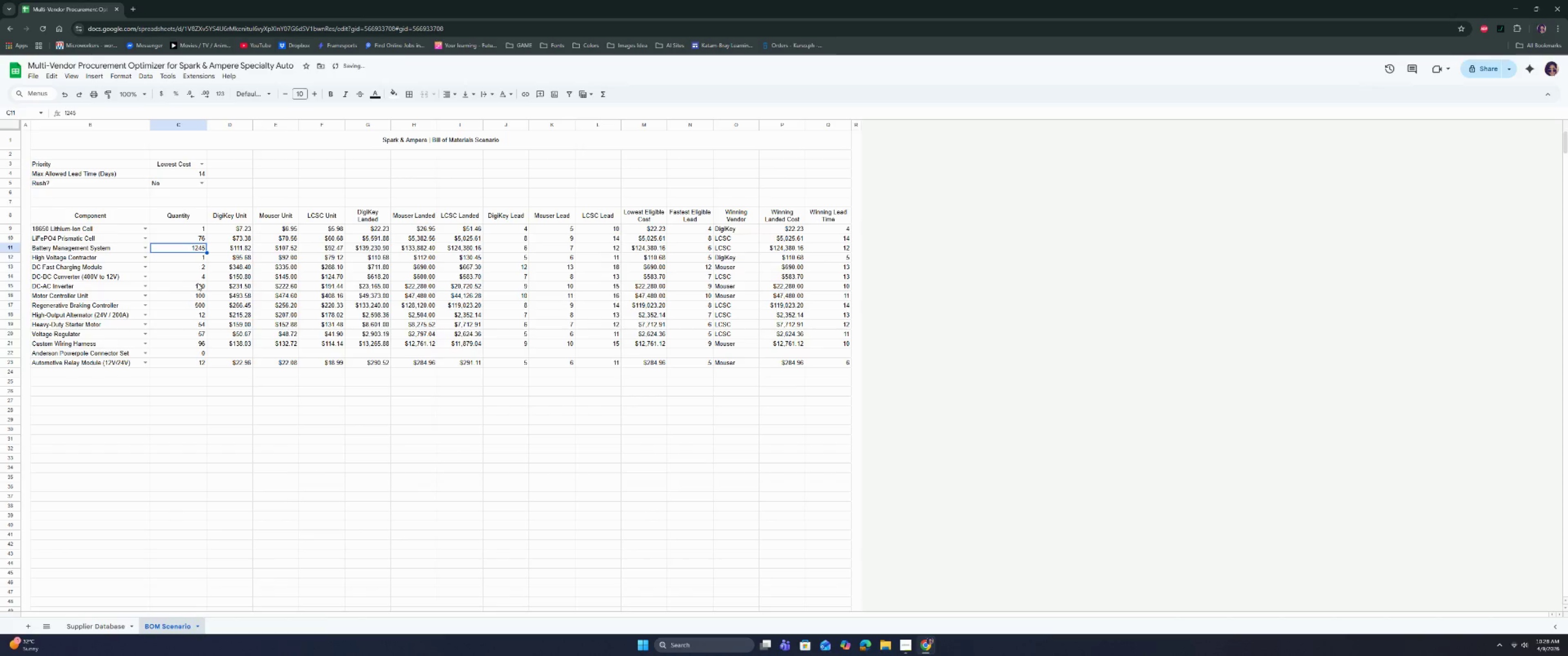 
key(ArrowDown)
 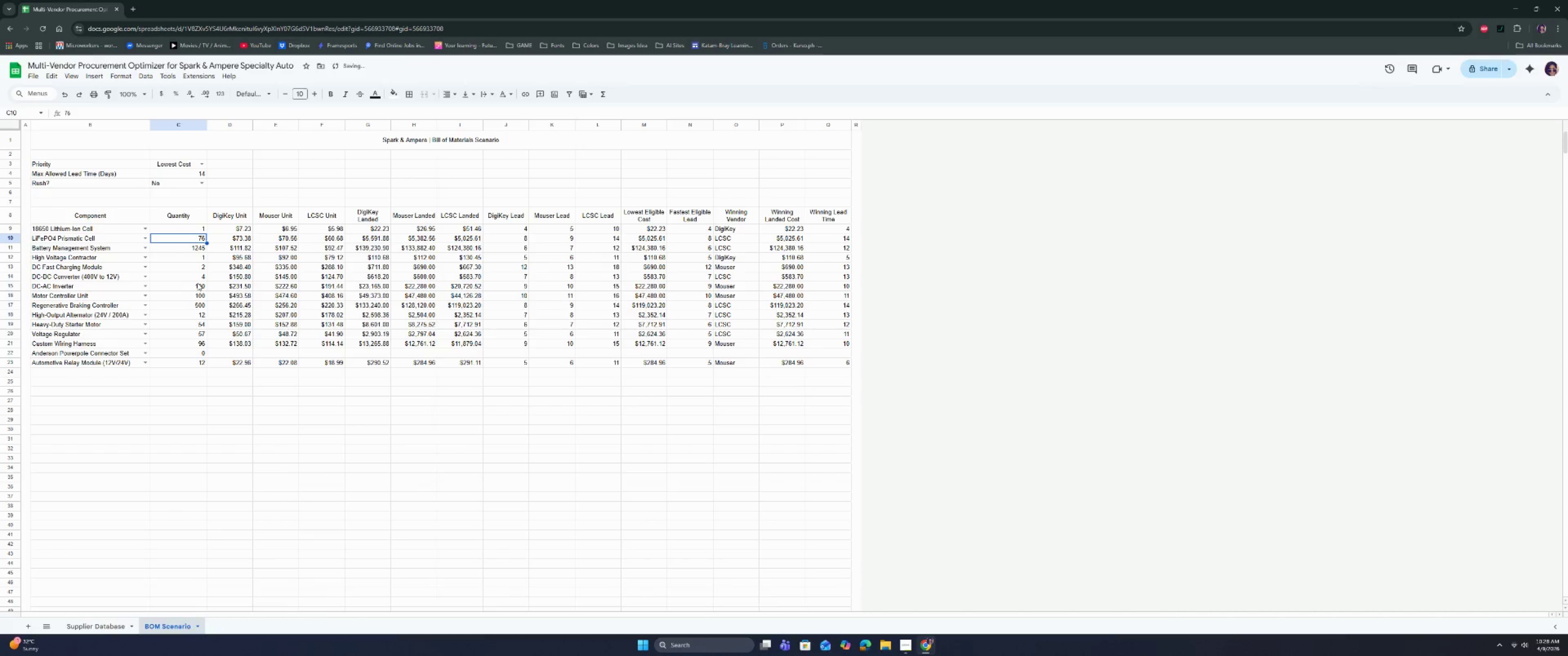 
key(ArrowUp)
 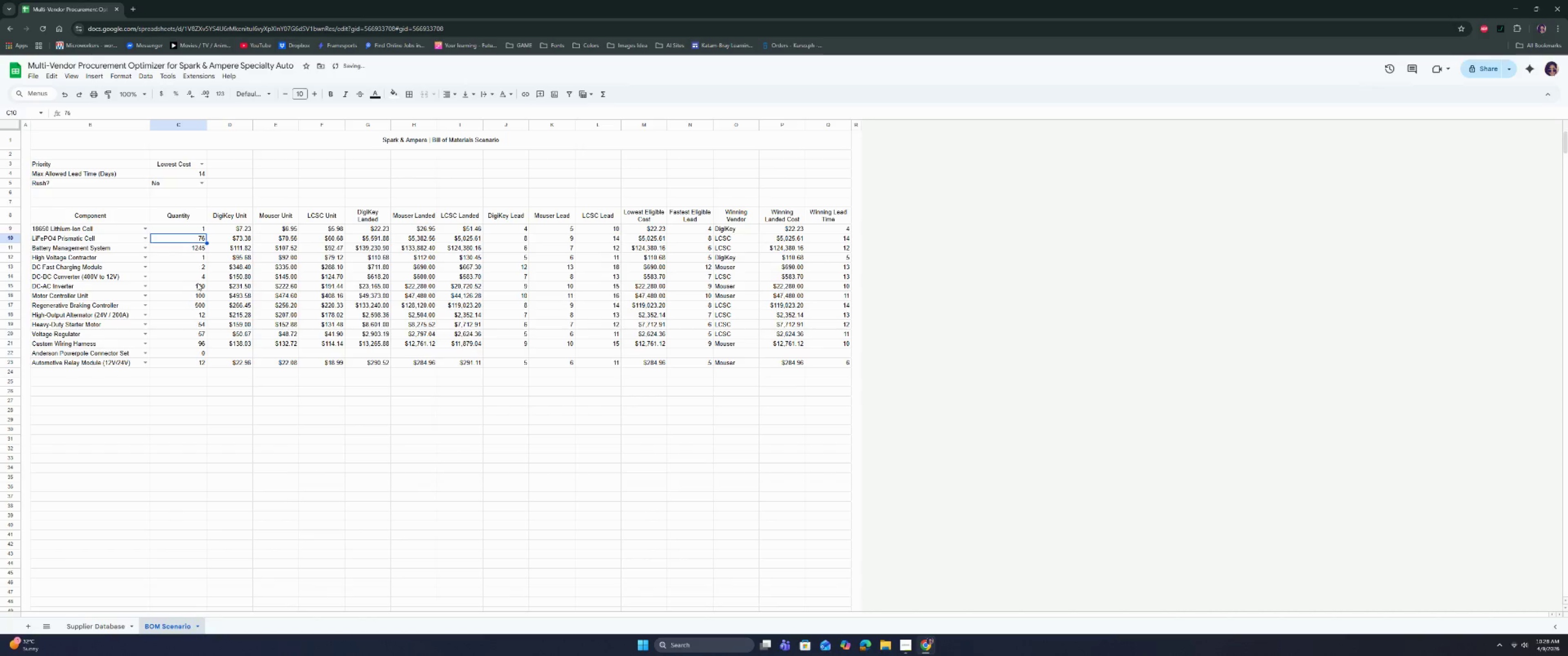 
key(ArrowUp)
 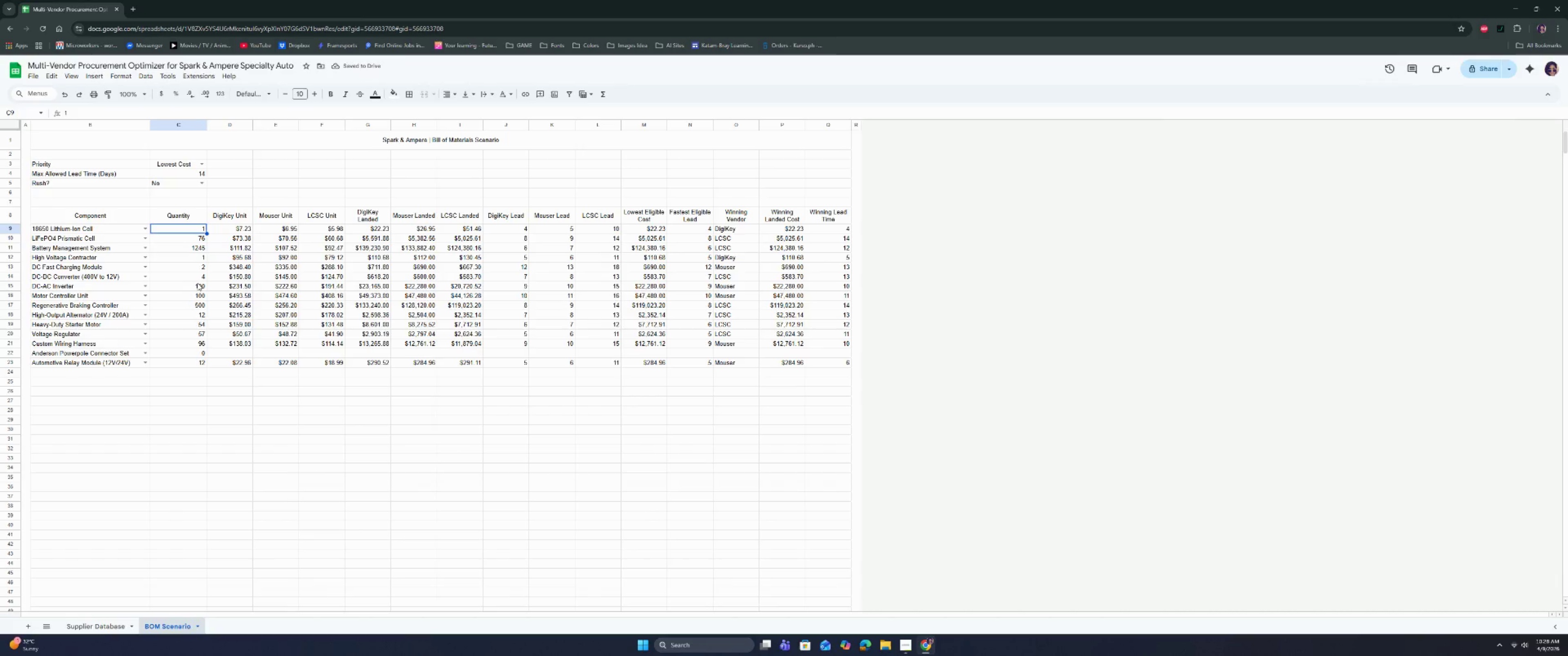 
type(53)
 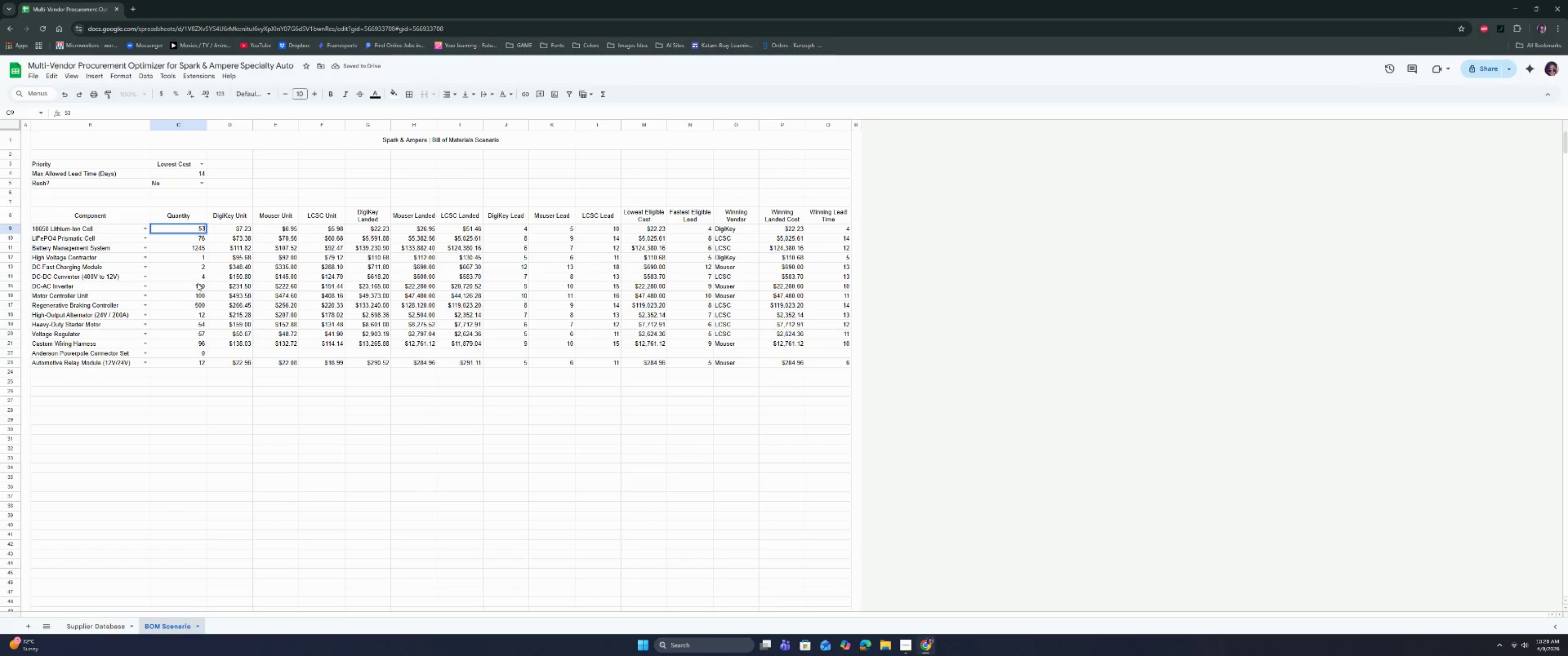 
key(Enter)
 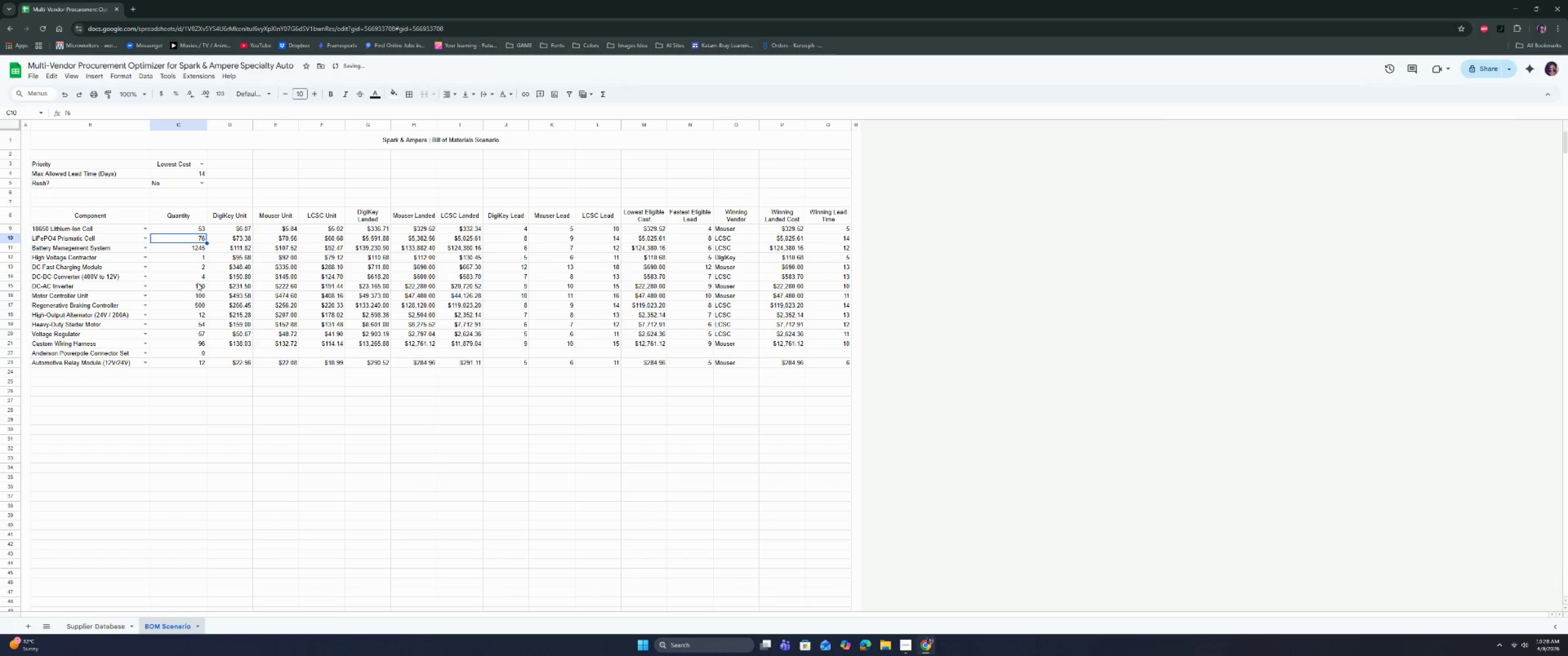 
key(ArrowUp)
 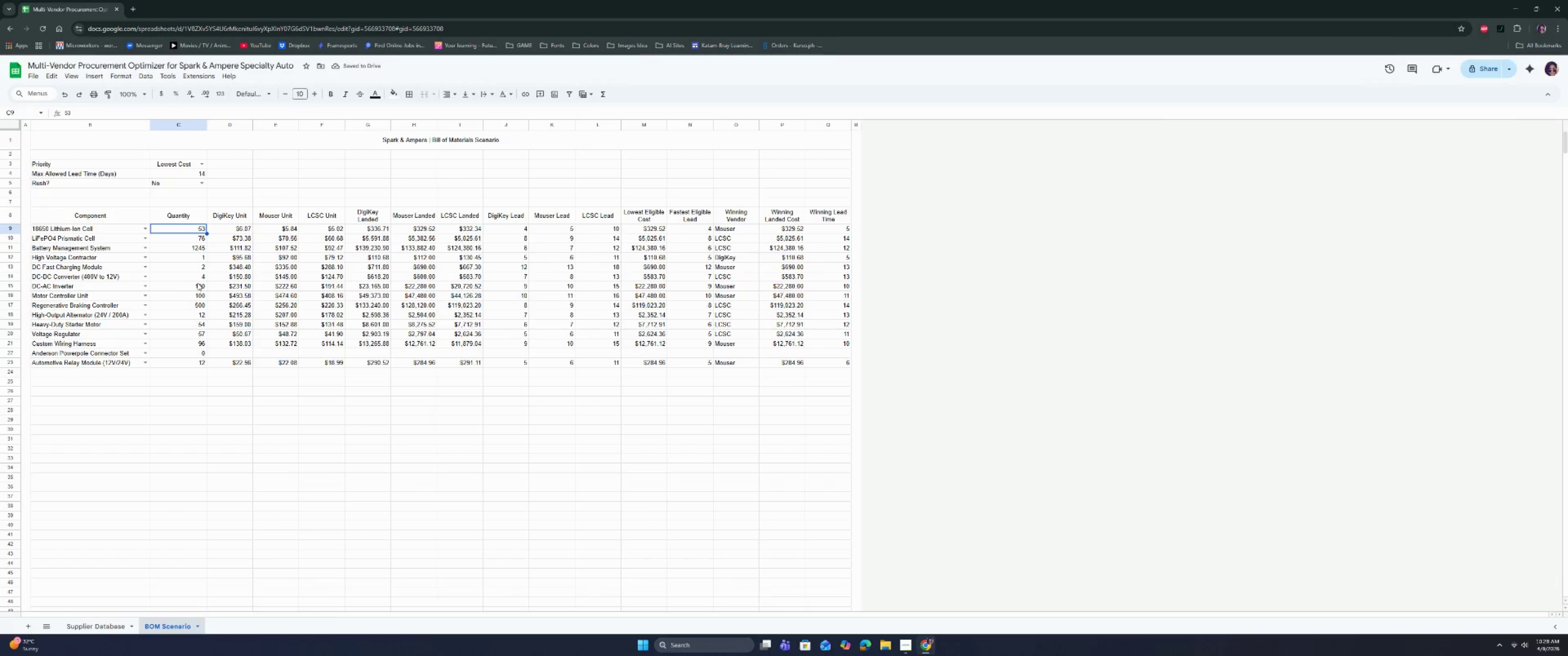 
type(20)
 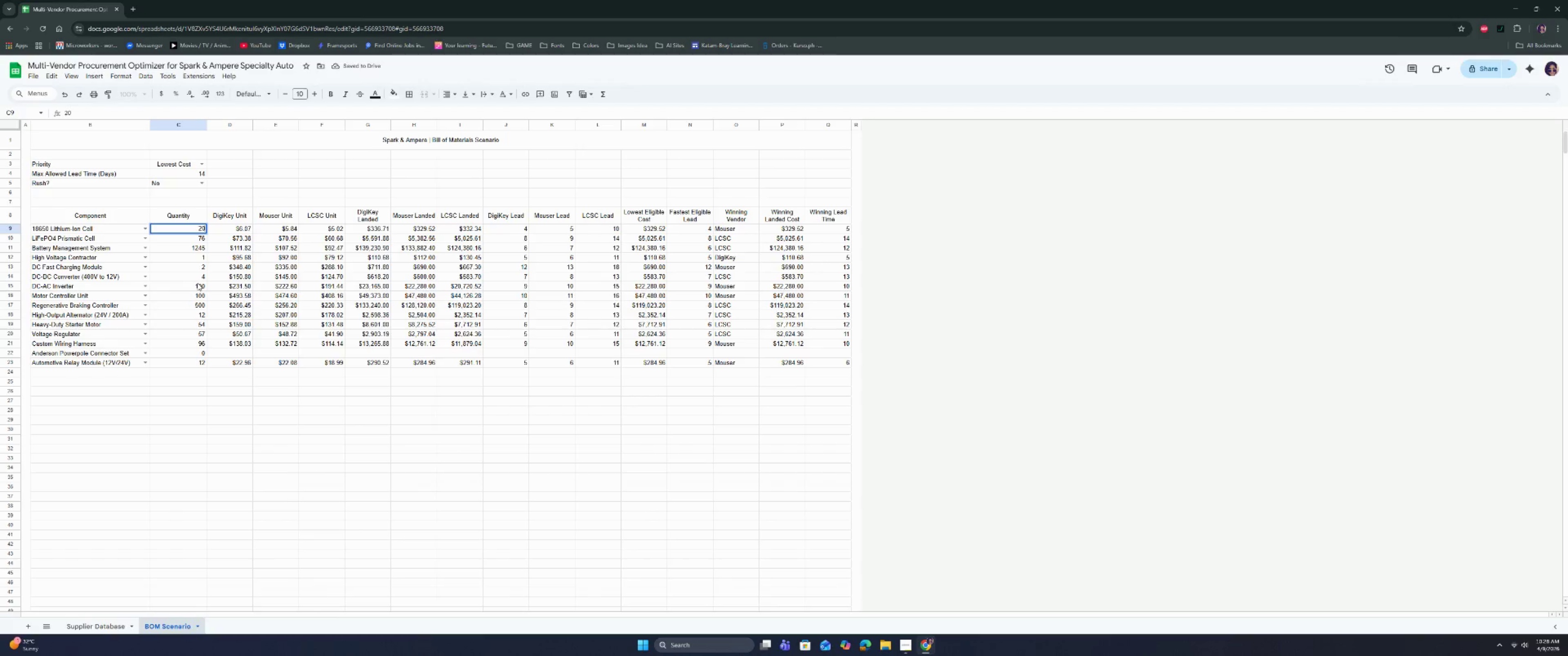 
key(Enter)
 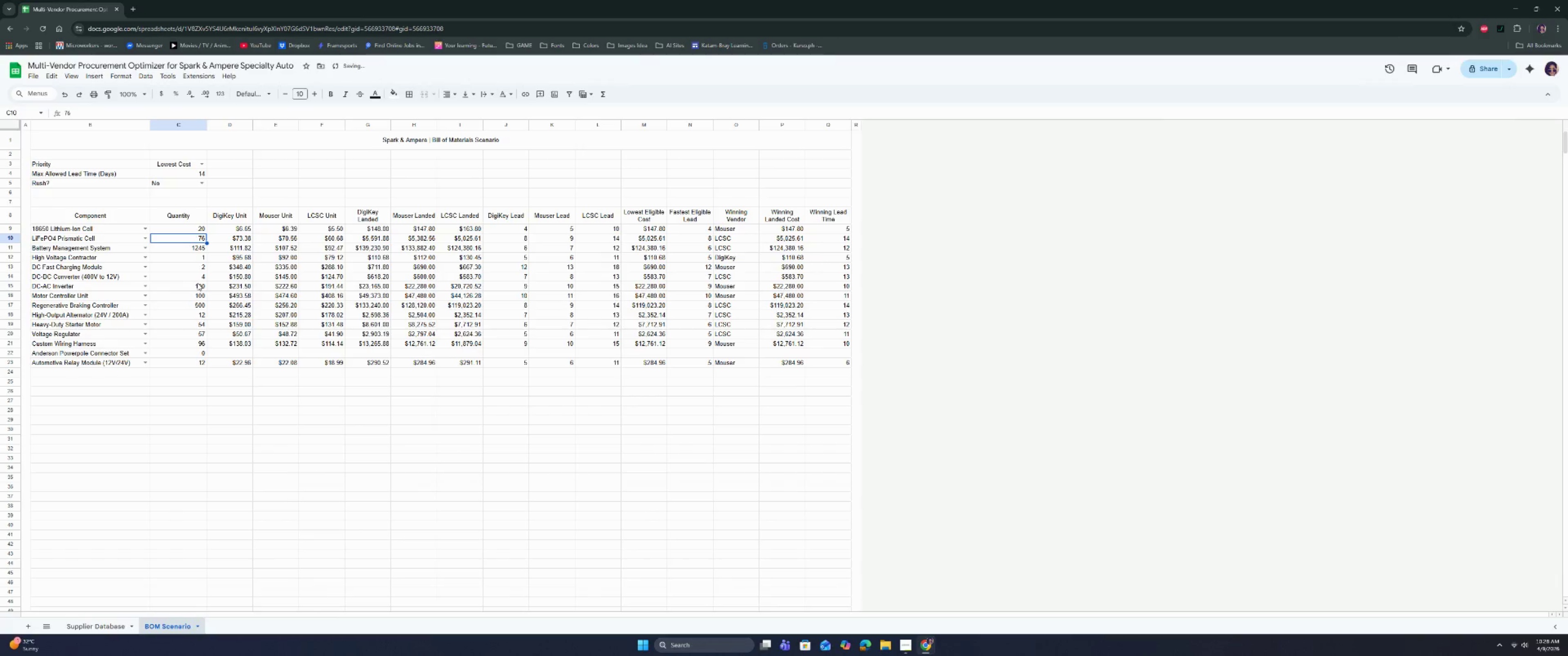 
key(ArrowDown)
 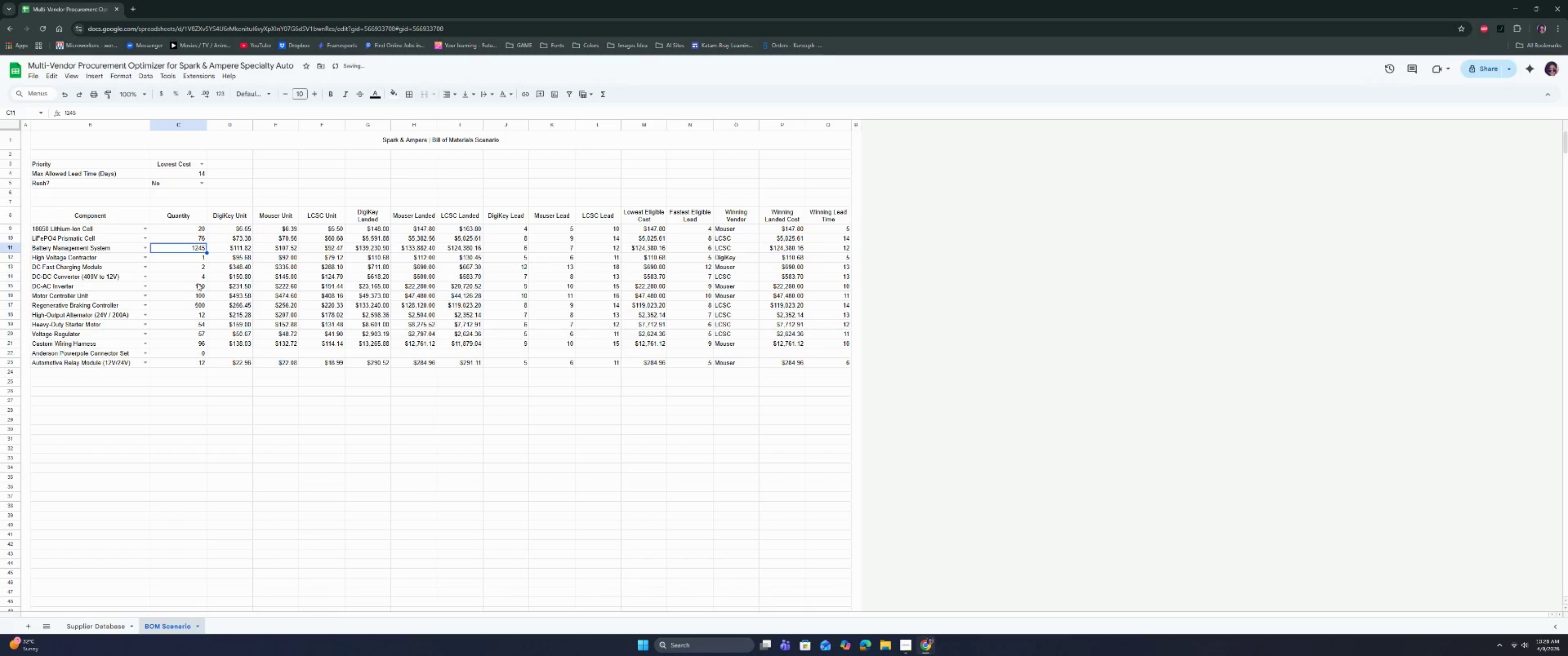 
key(ArrowUp)
 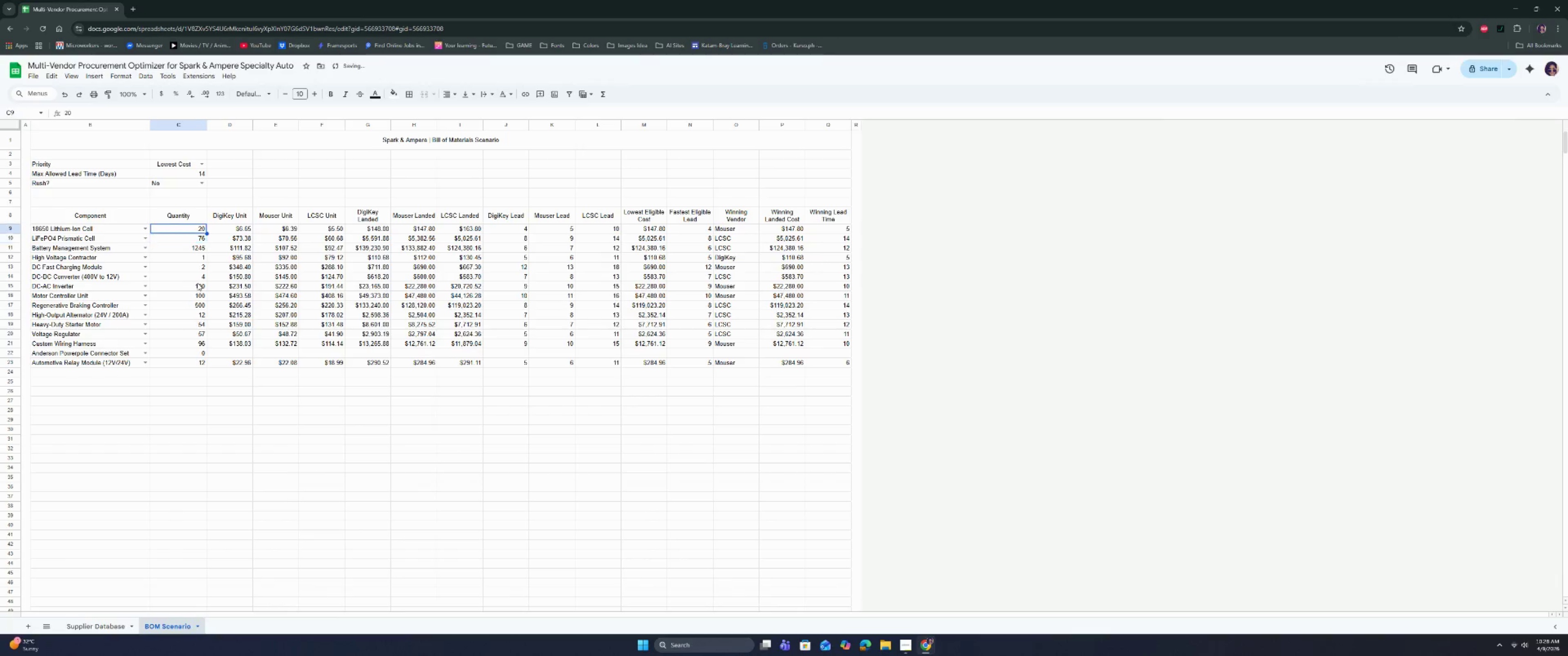 
key(ArrowUp)
 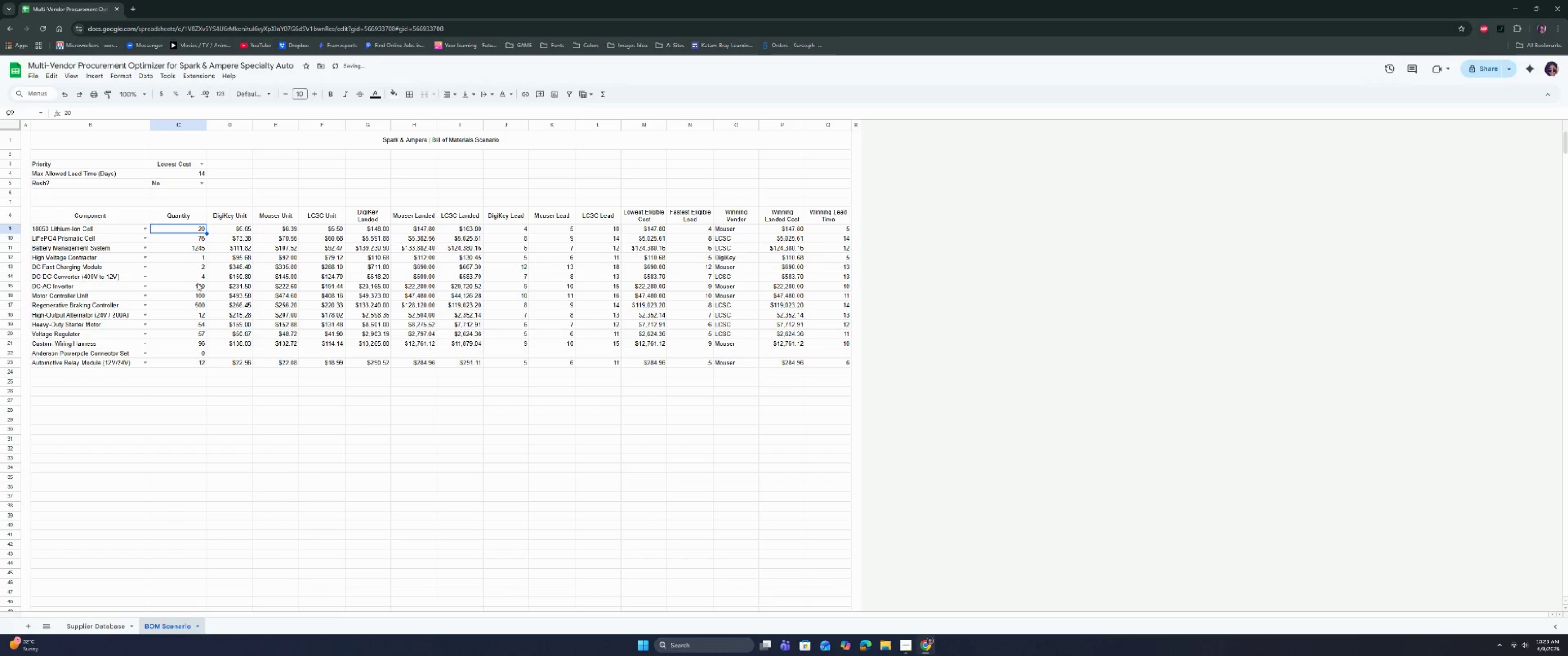 
type(10)
 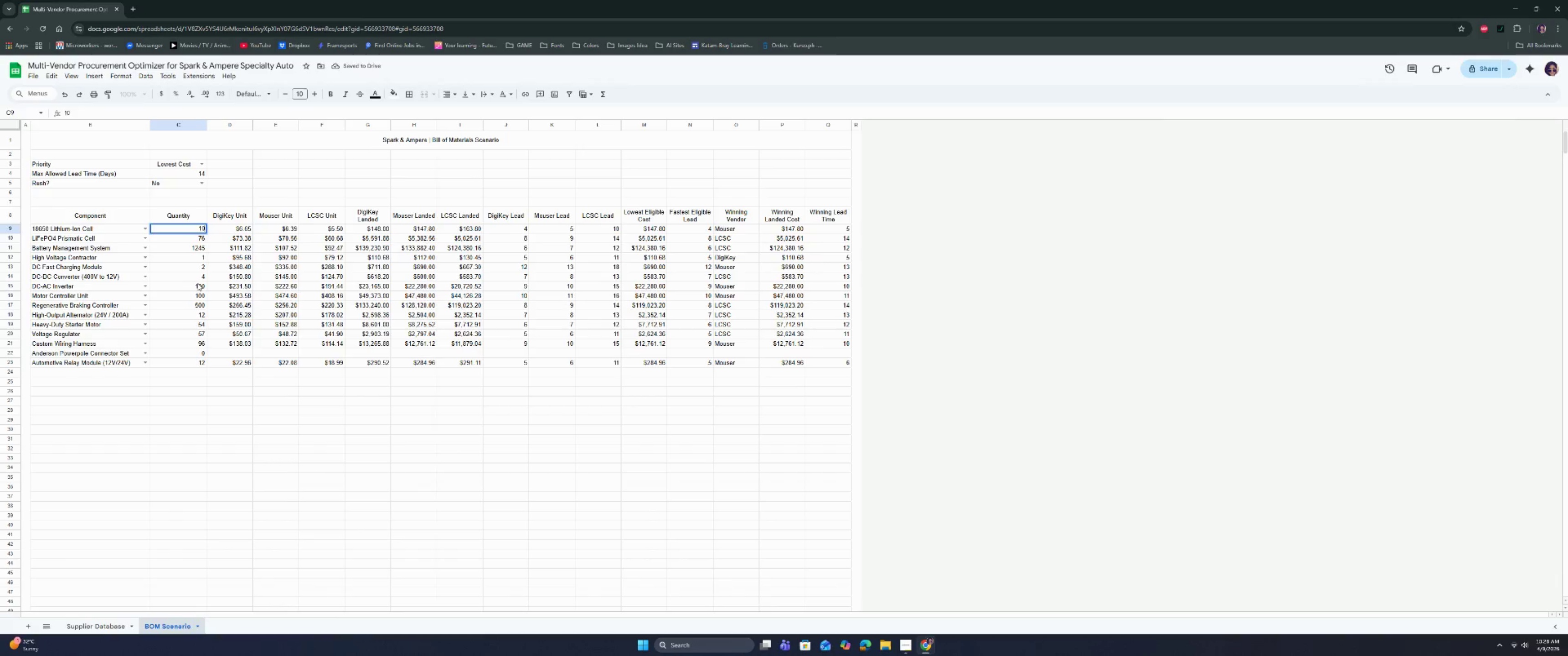 
key(Enter)
 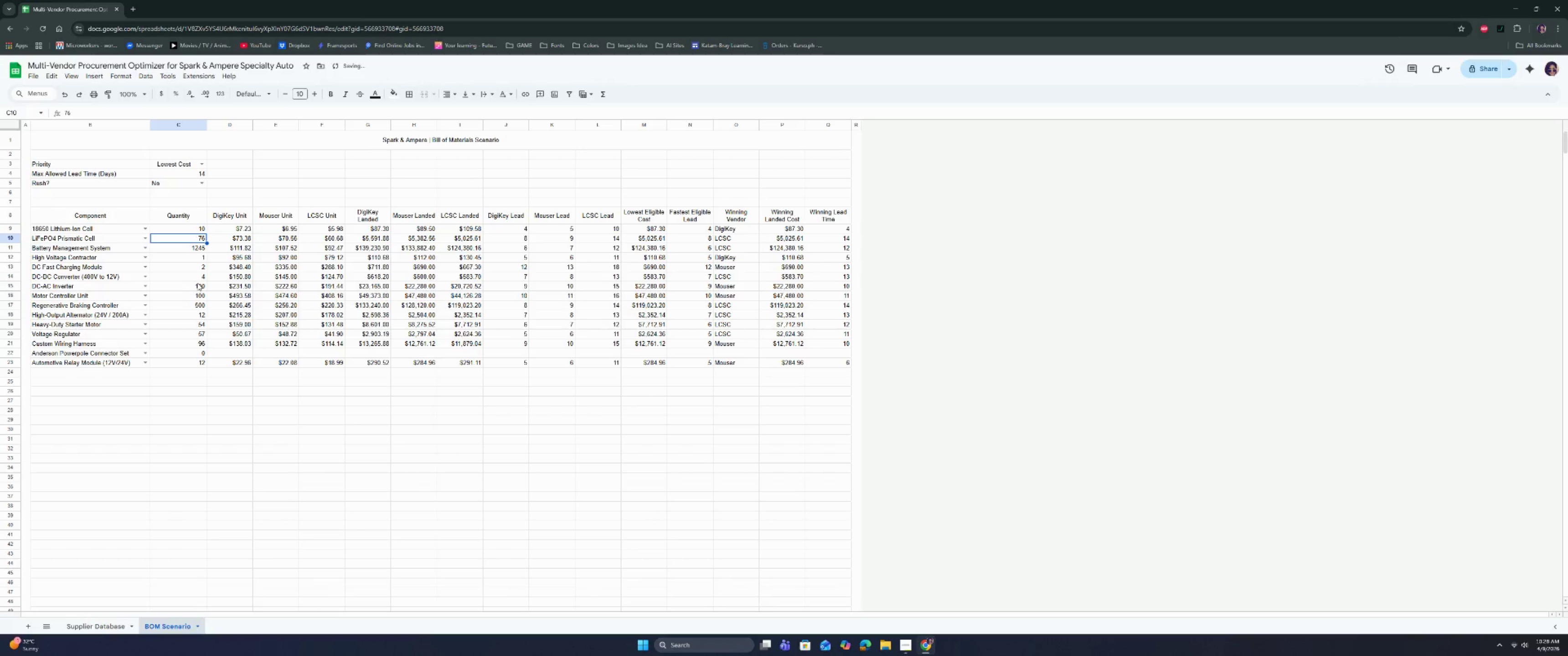 
key(ArrowUp)
 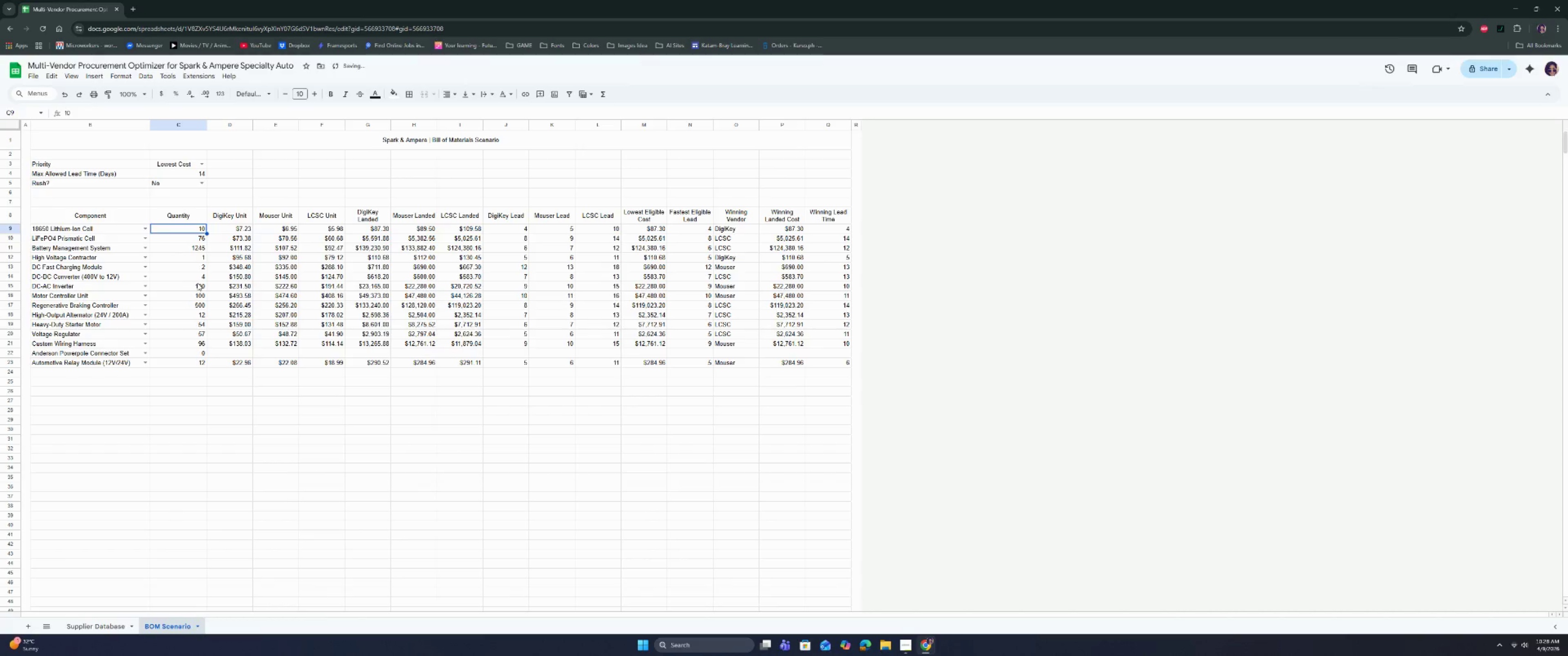 
key(ArrowDown)
 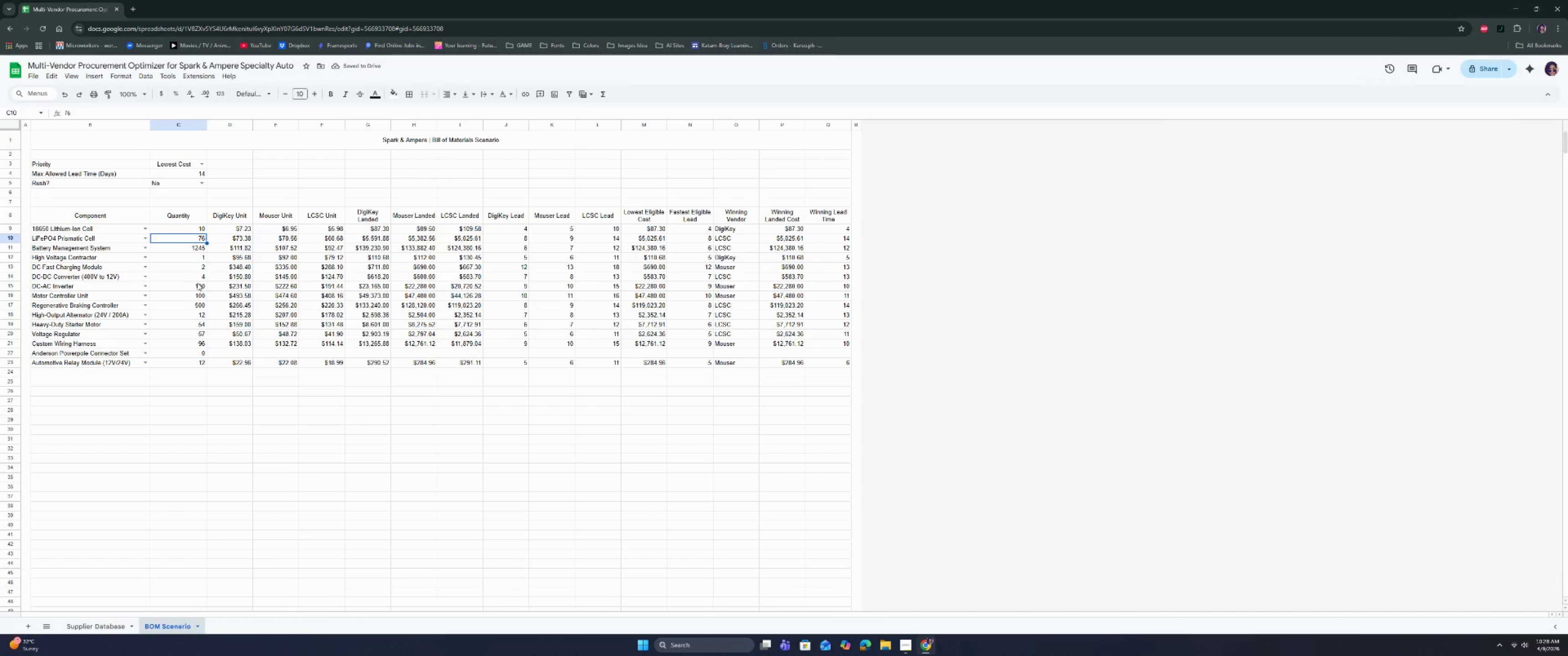 
key(ArrowDown)
 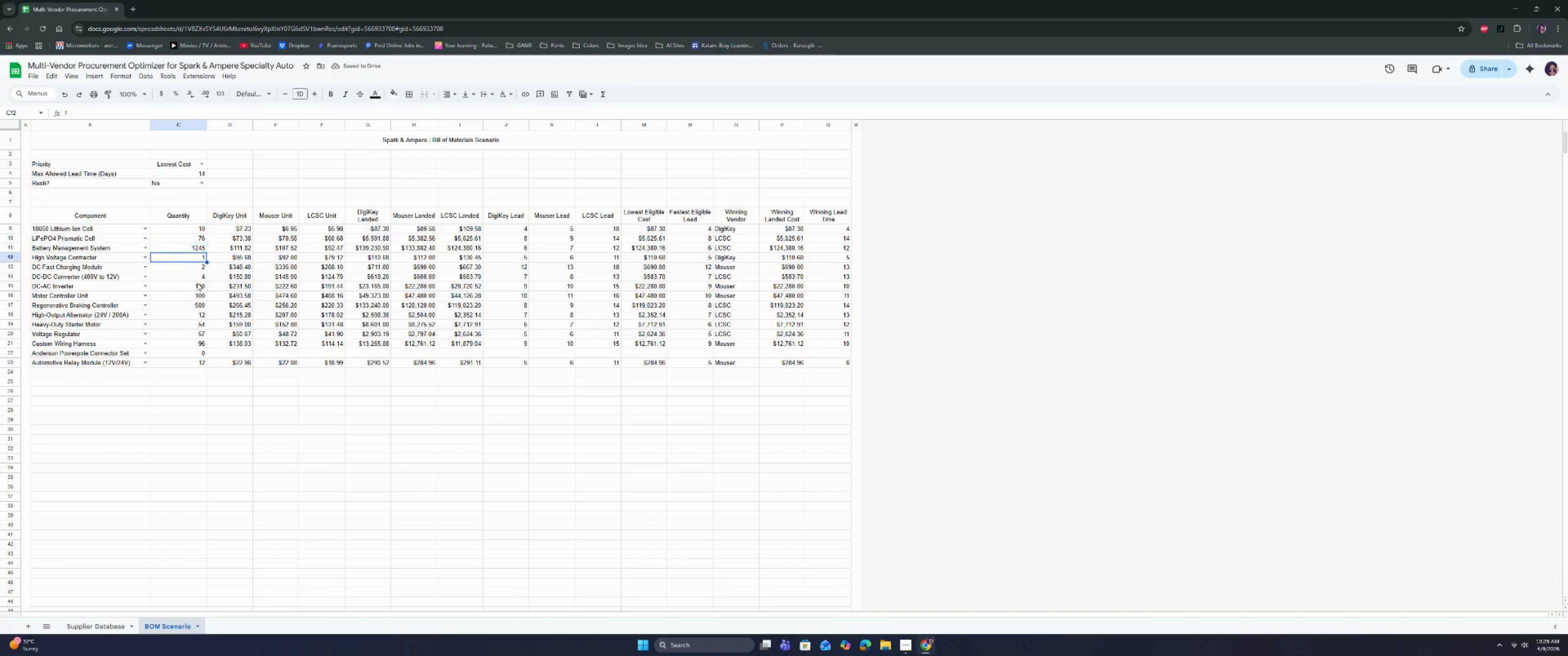 
key(ArrowDown)
 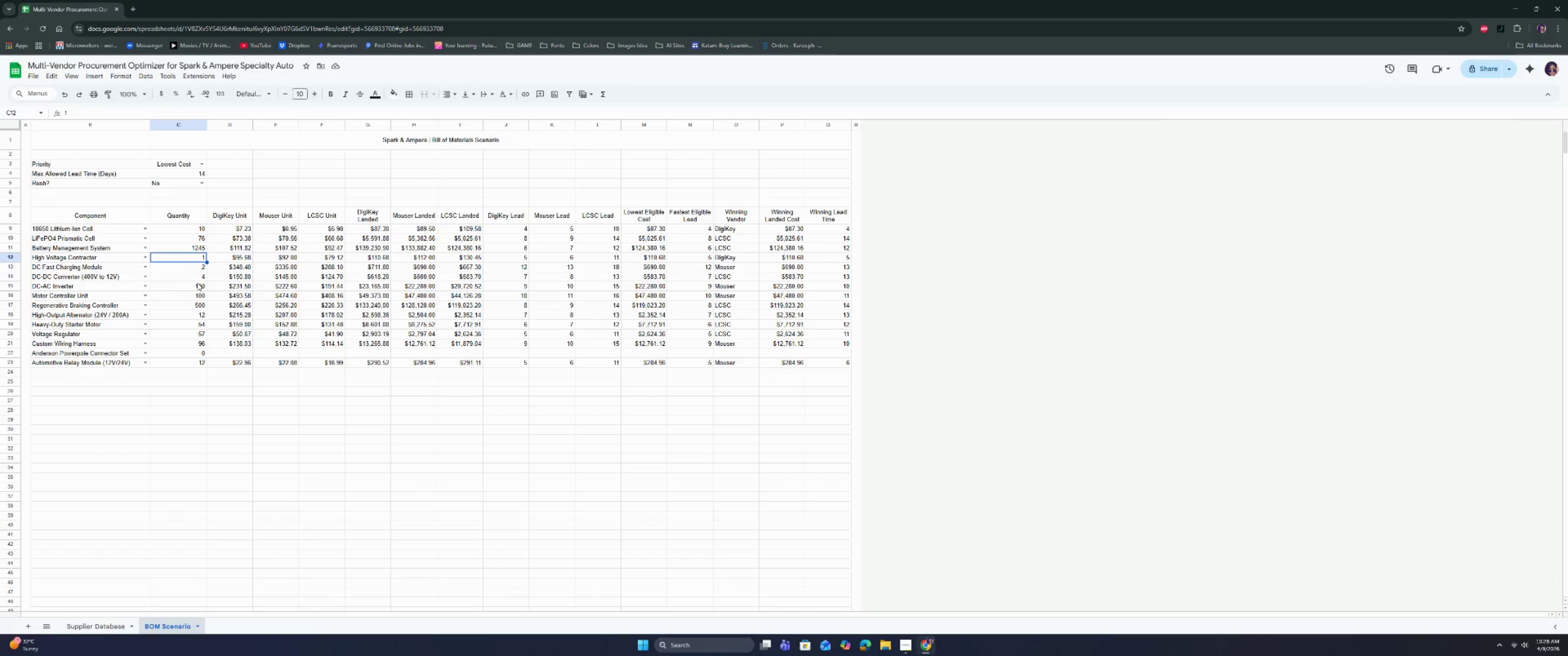 
type(53)
 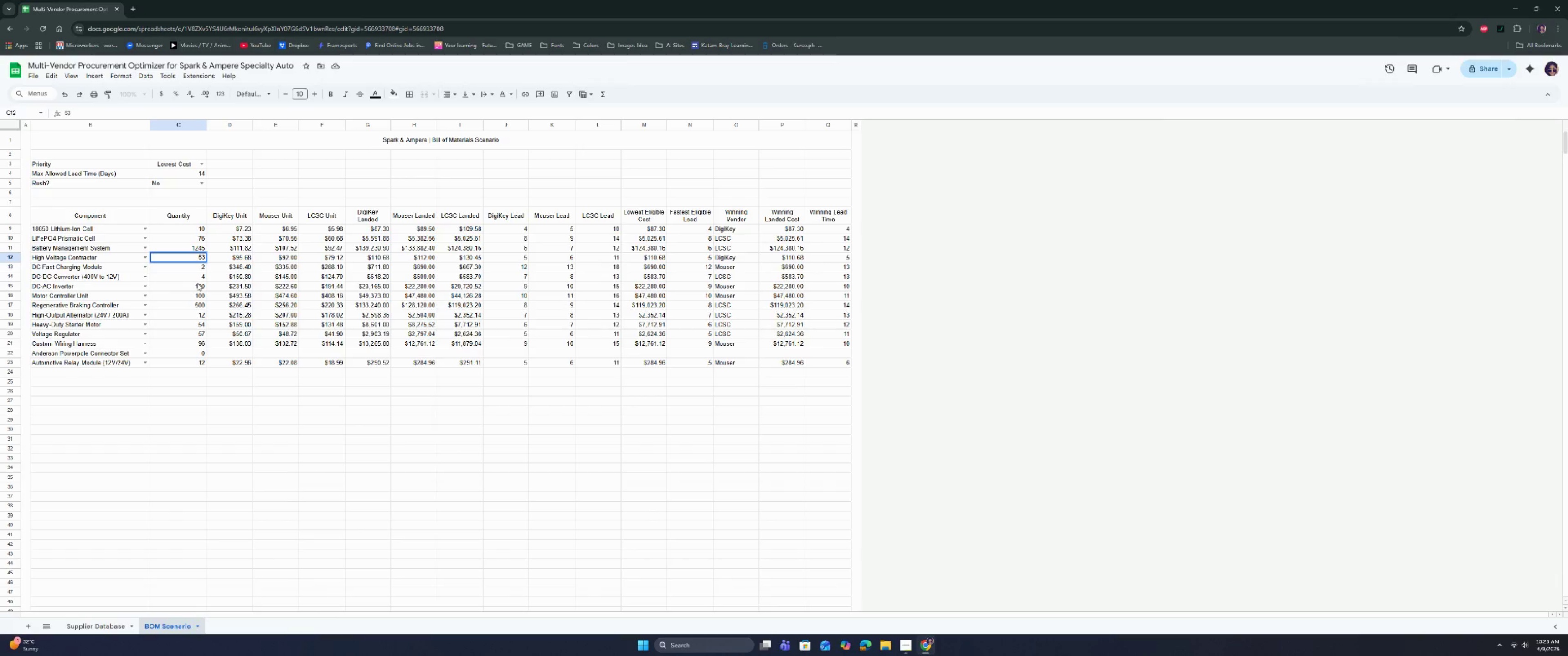 
key(ArrowDown)
 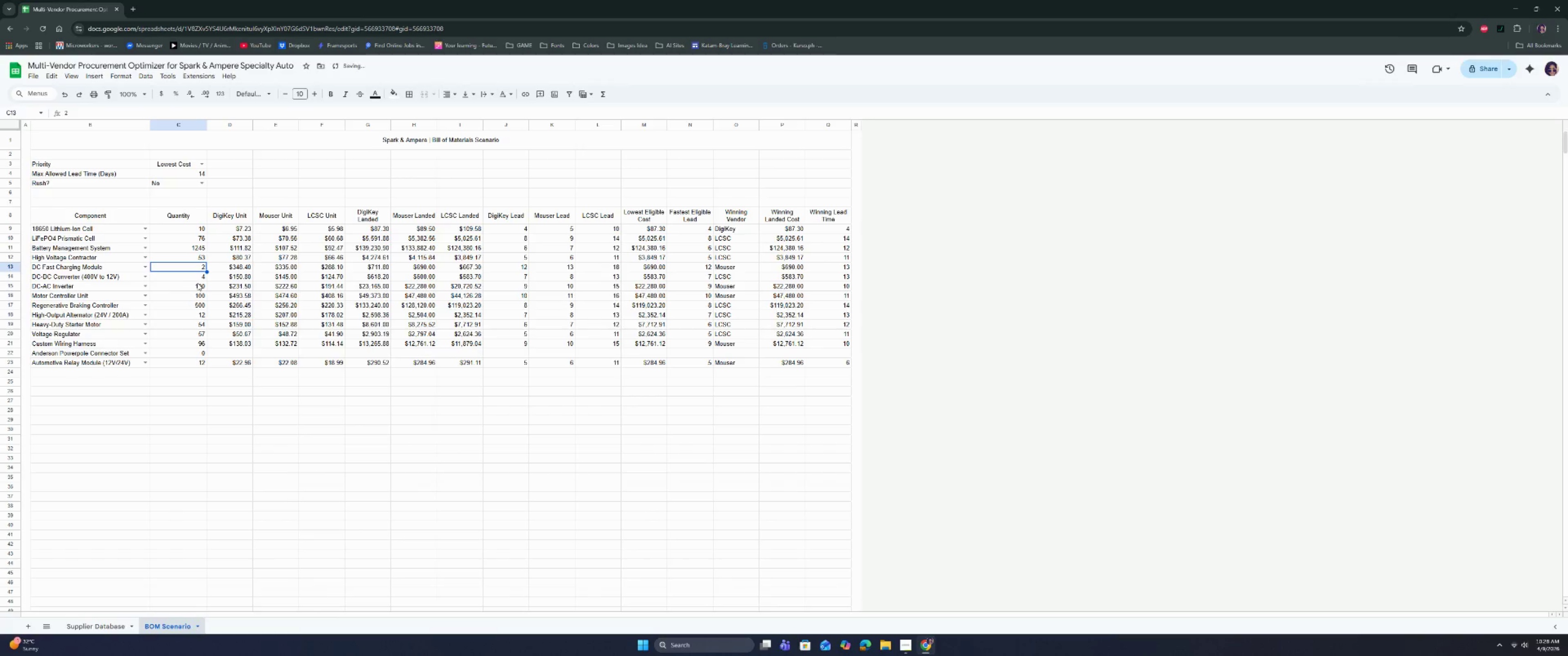 
key(6)
 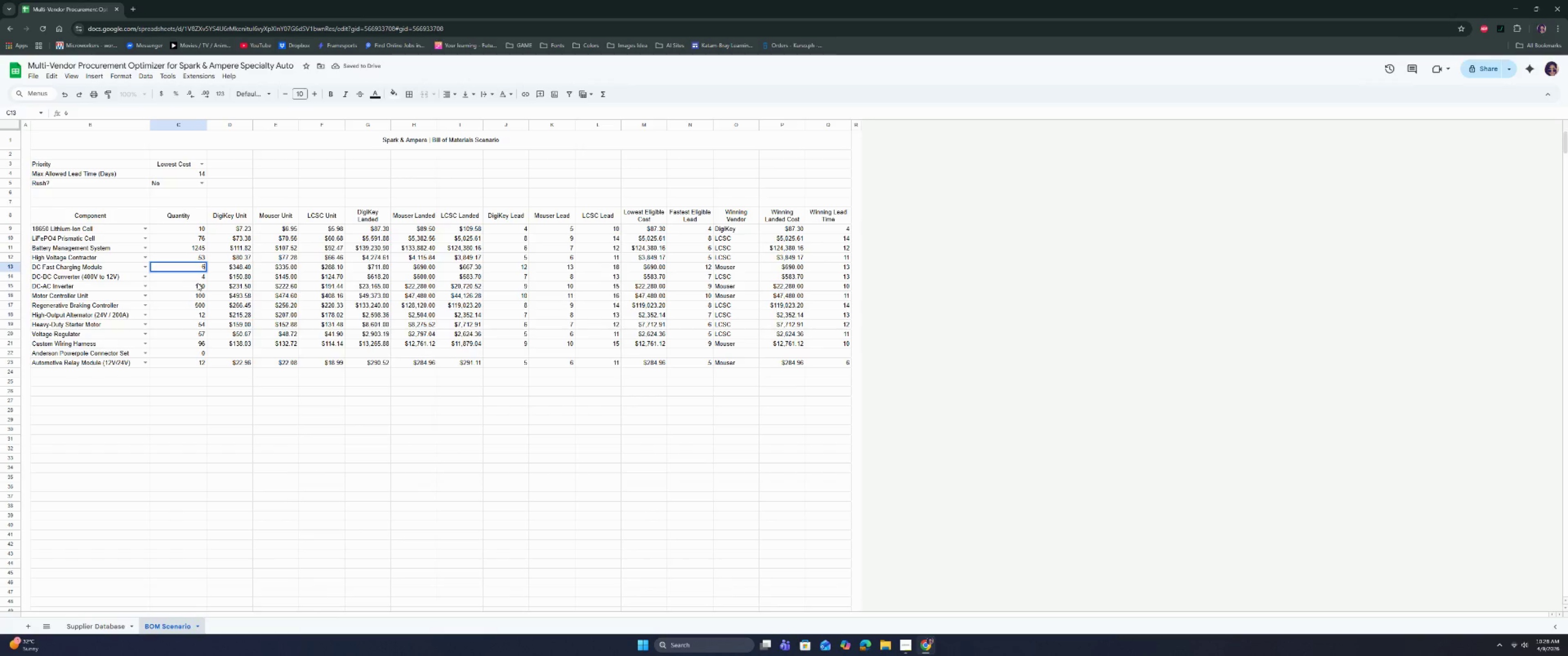 
key(Enter)
 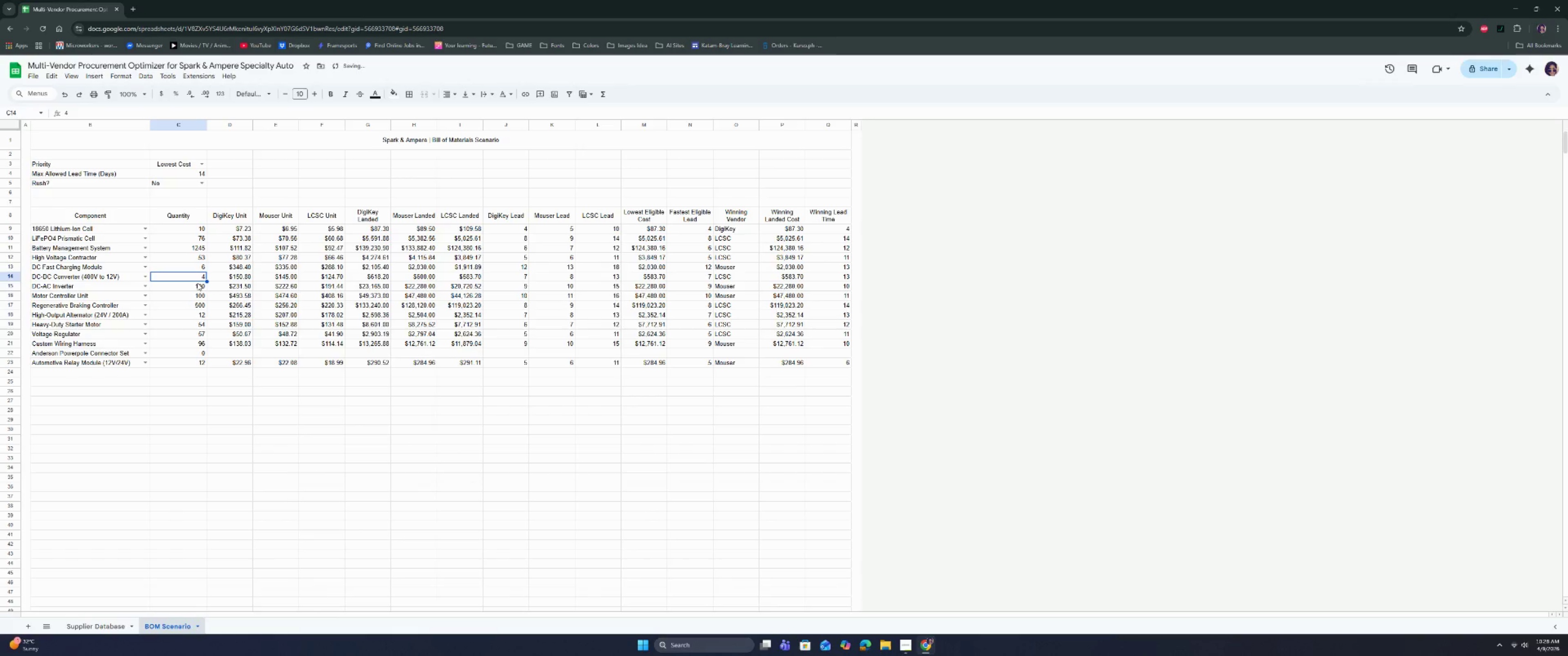 
key(ArrowUp)
 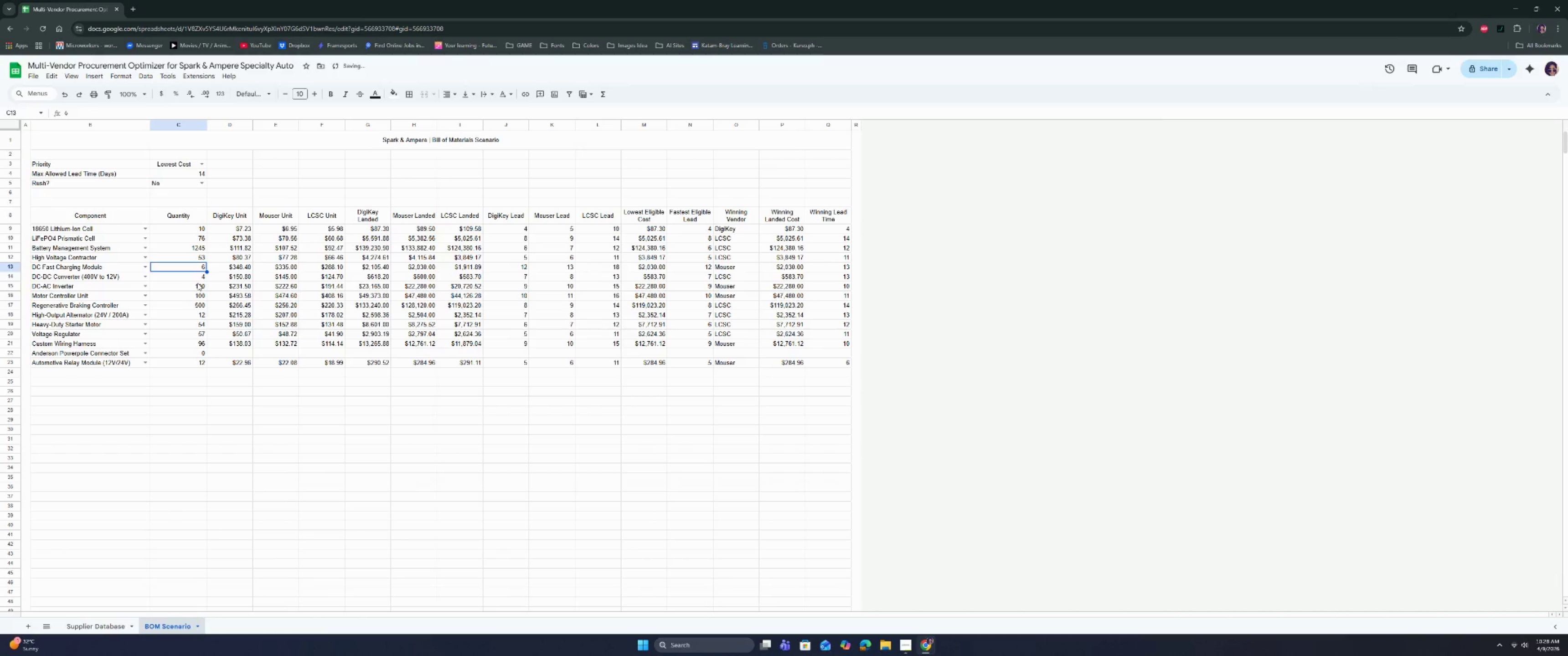 
key(ArrowDown)
 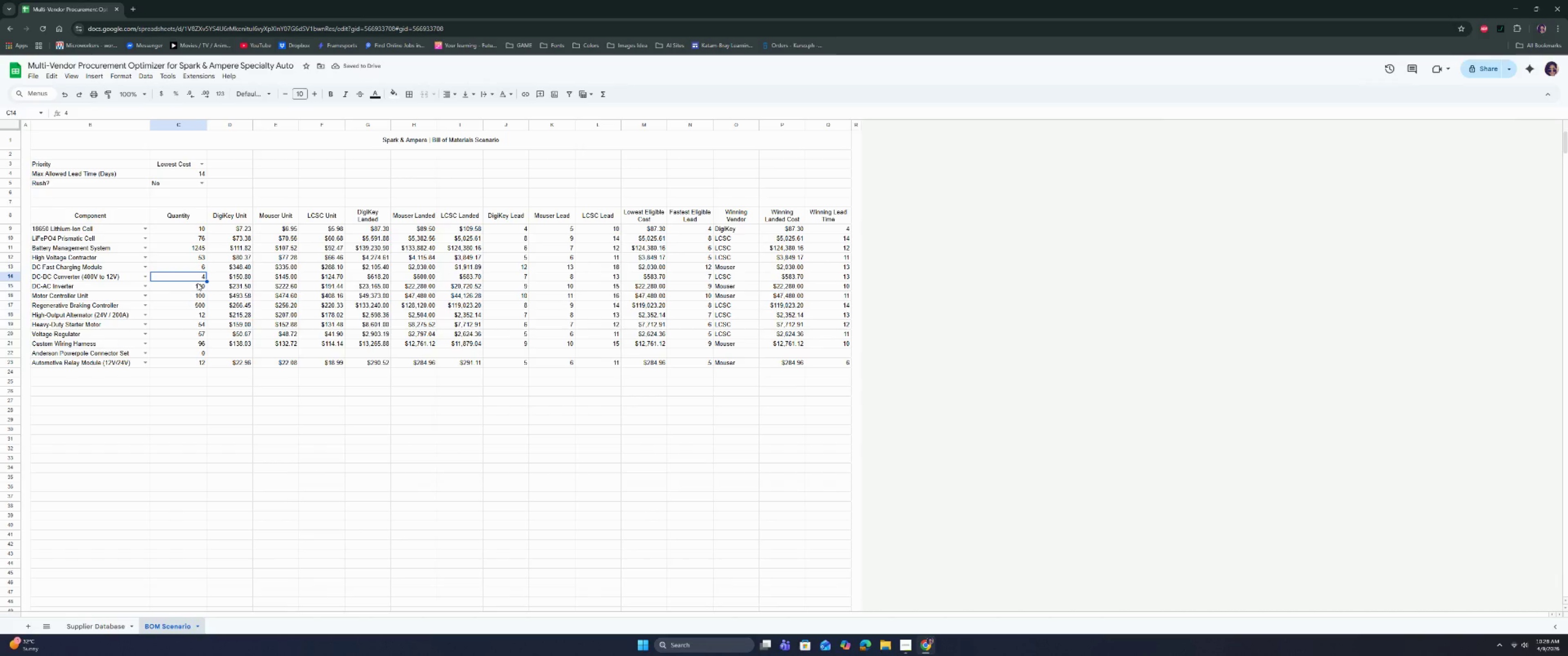 
key(ArrowDown)
 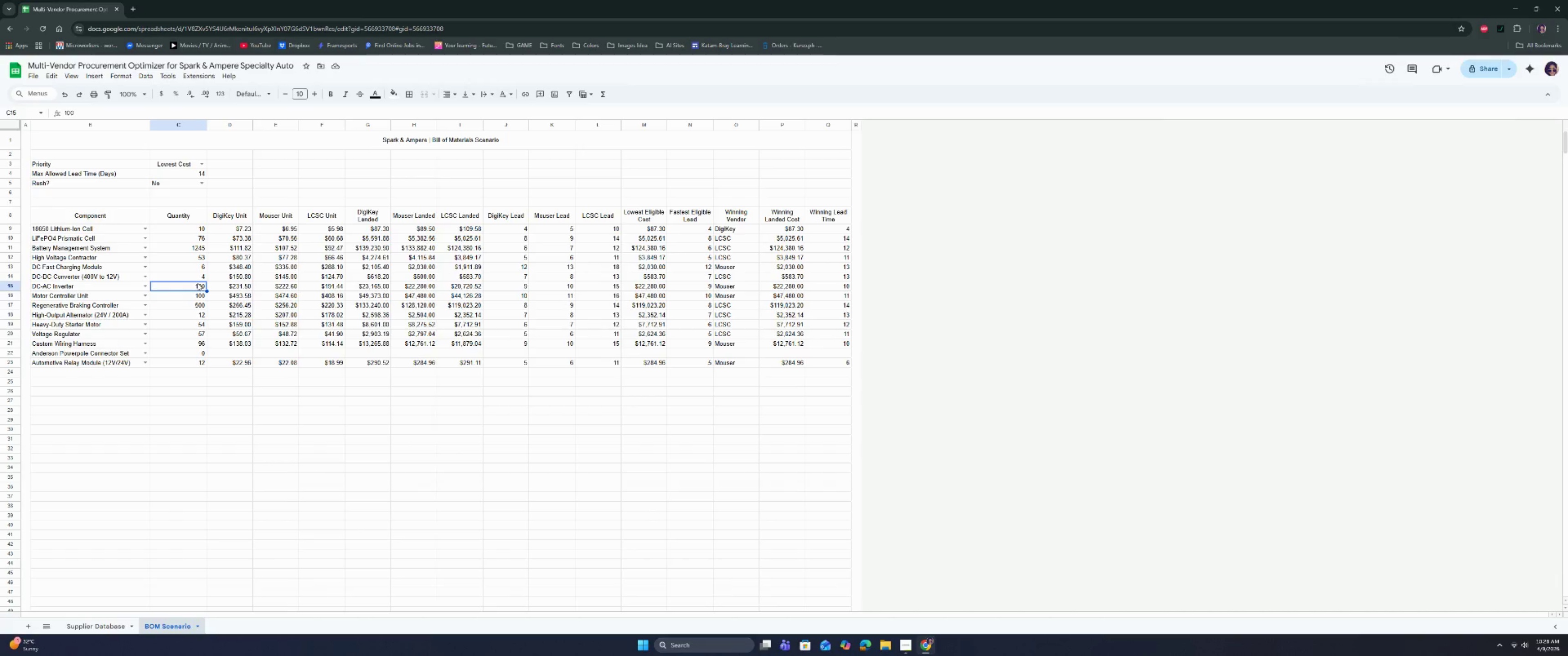 
key(ArrowDown)
 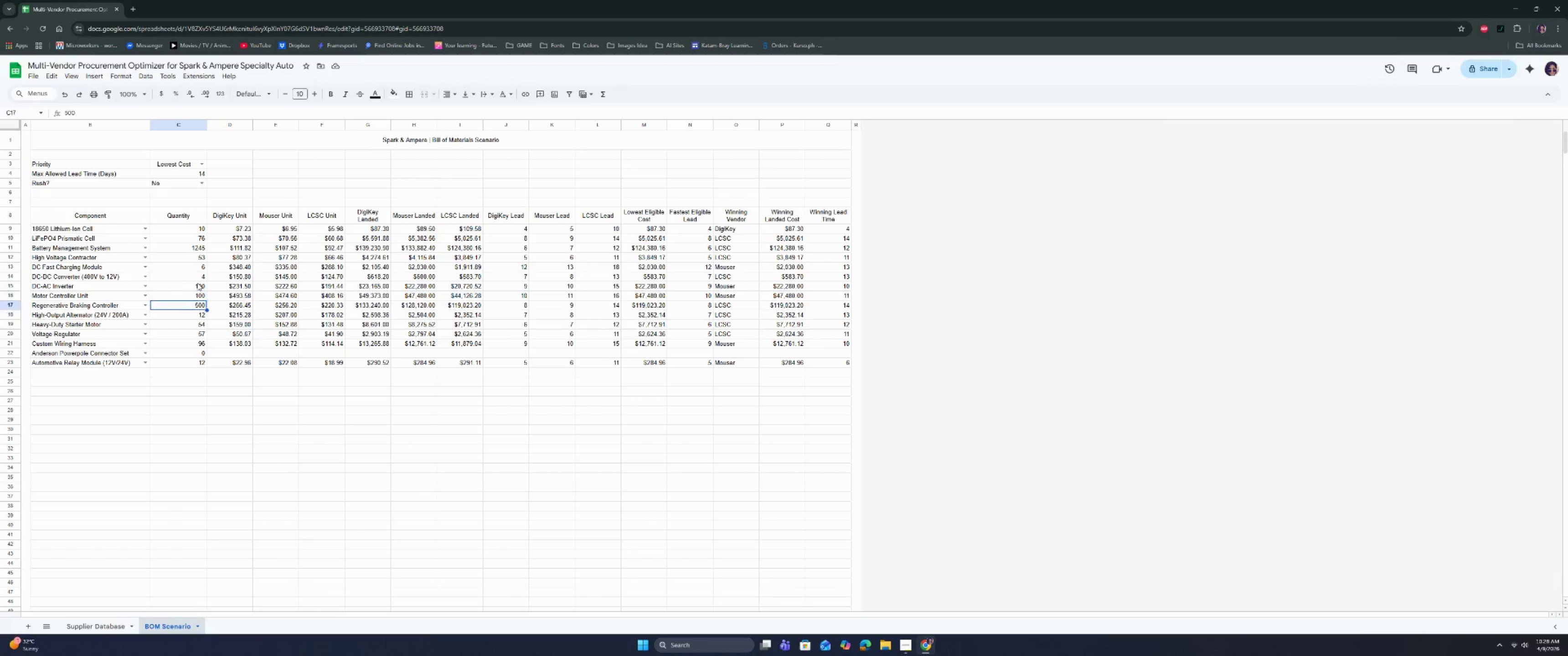 
key(ArrowDown)
 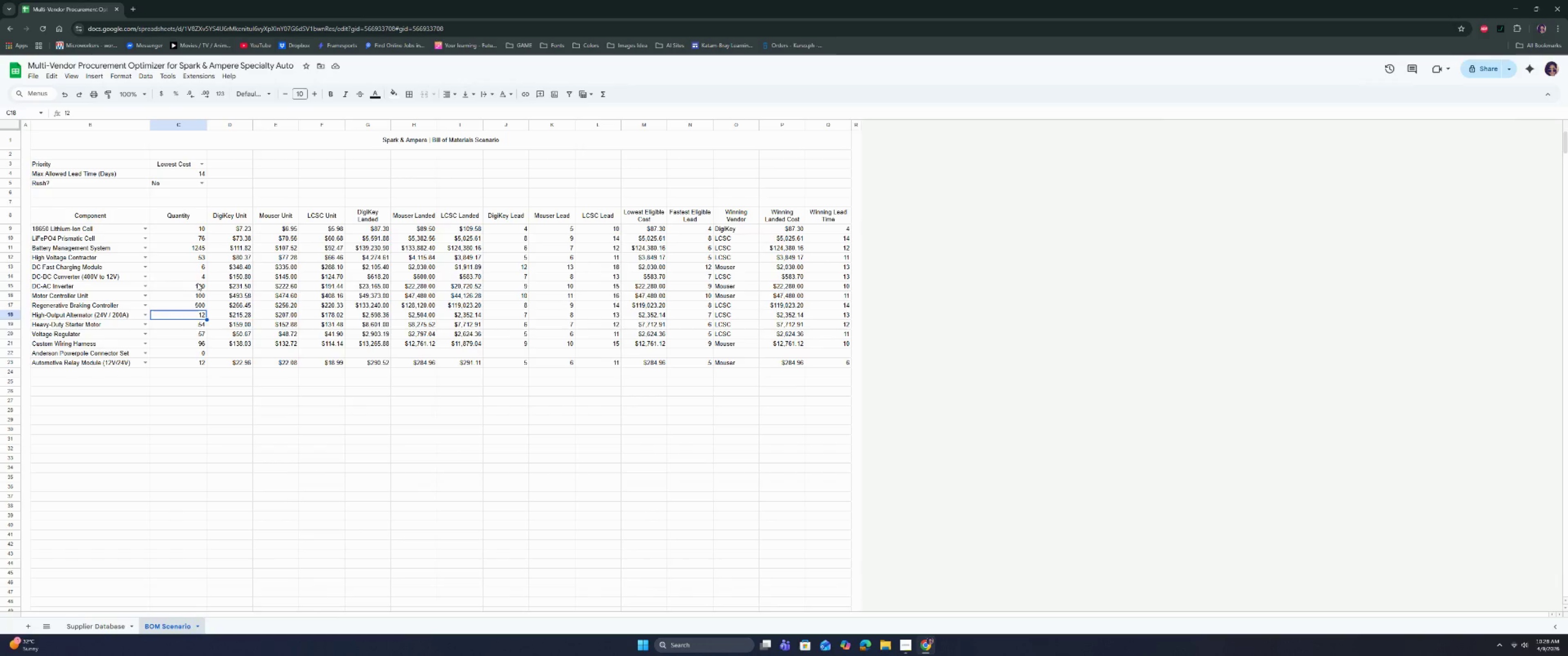 
key(ArrowDown)
 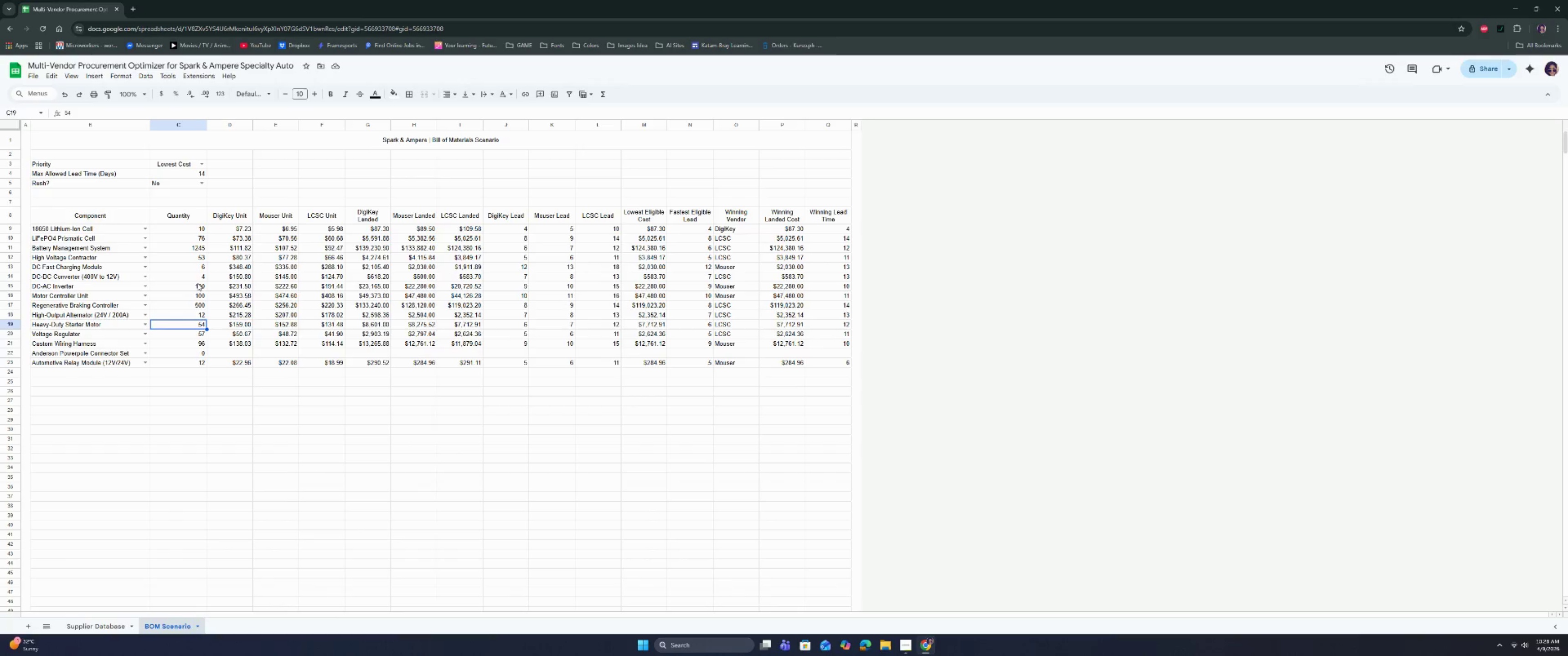 
key(ArrowDown)
 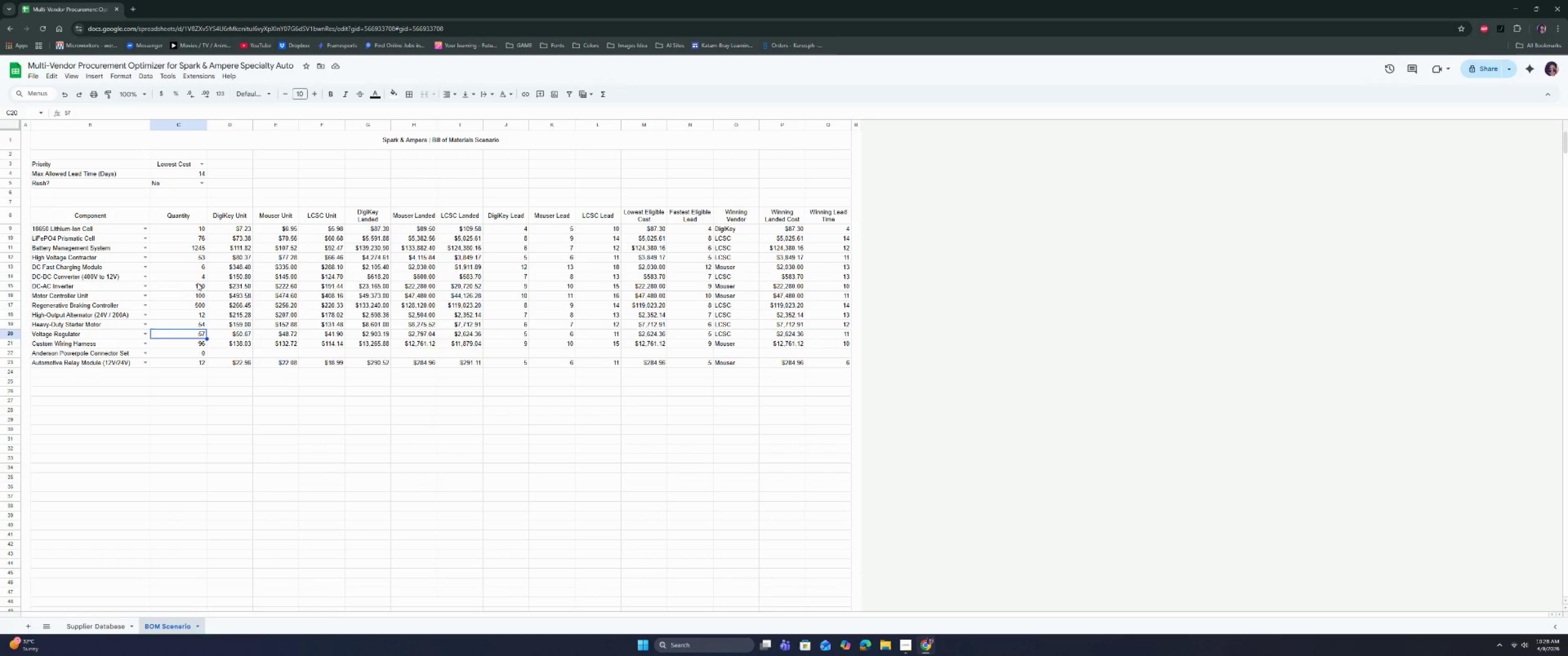 
key(ArrowDown)
 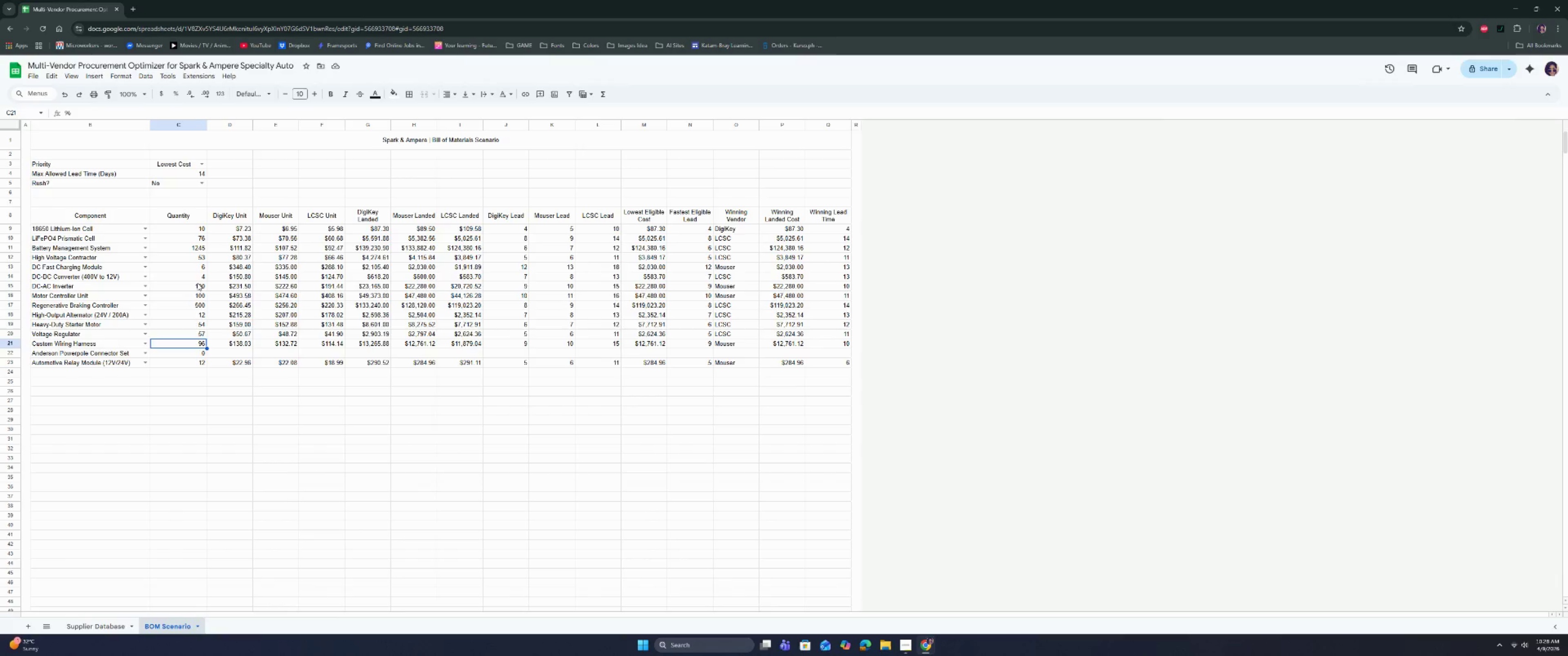 
key(ArrowDown)
 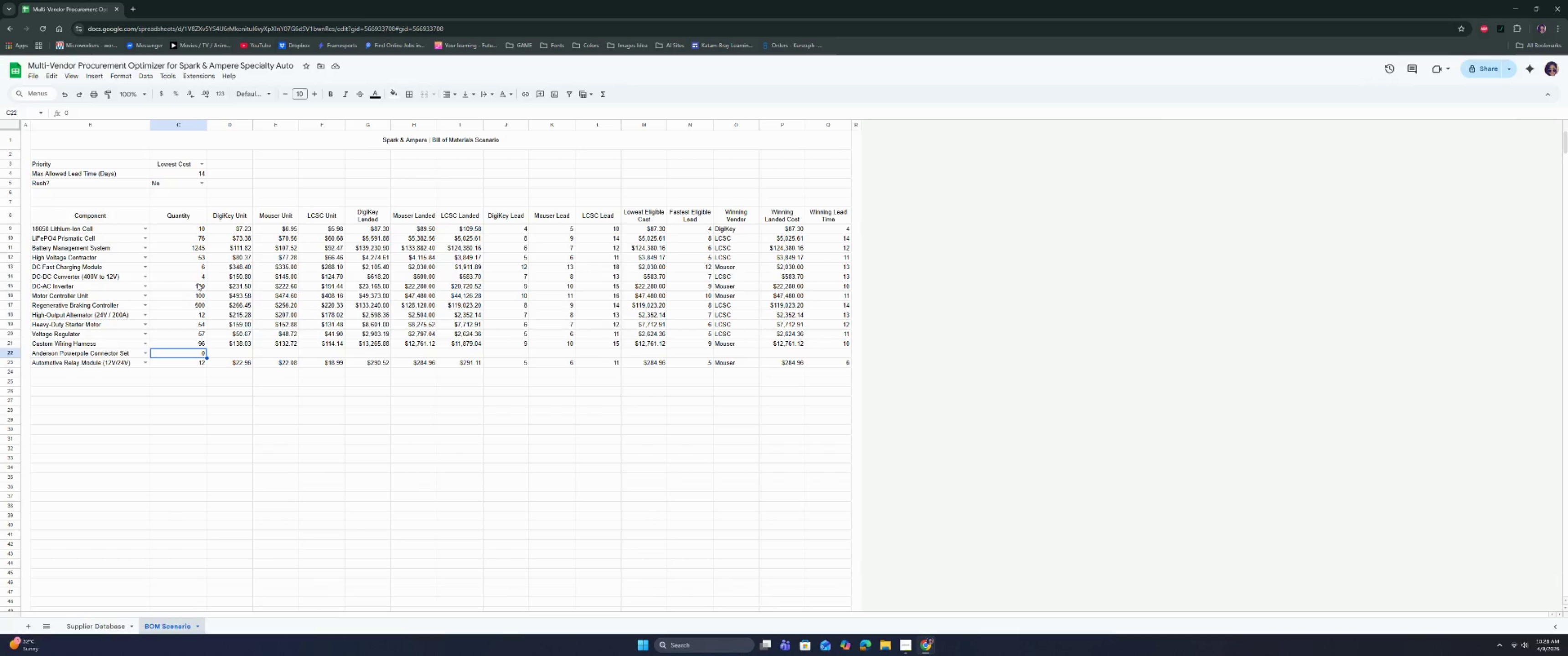 
key(ArrowDown)
 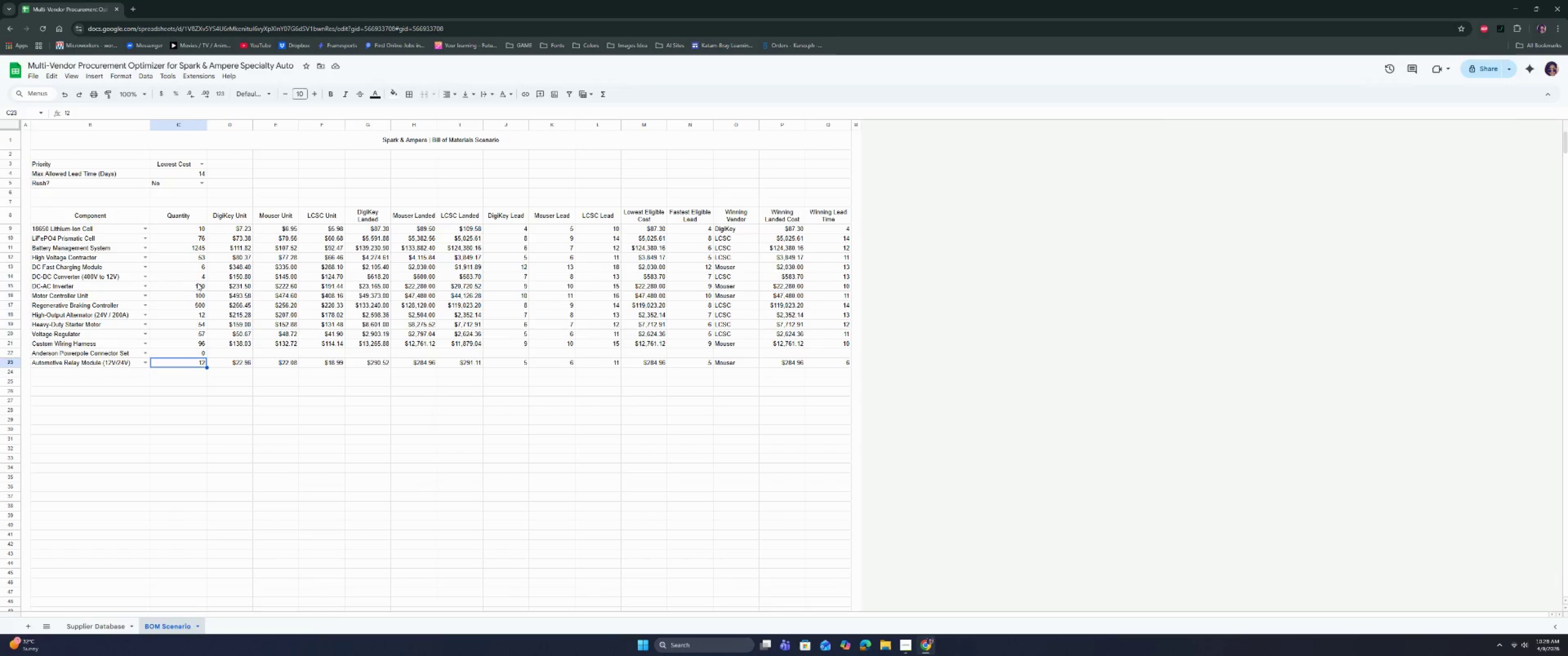 
key(ArrowDown)
 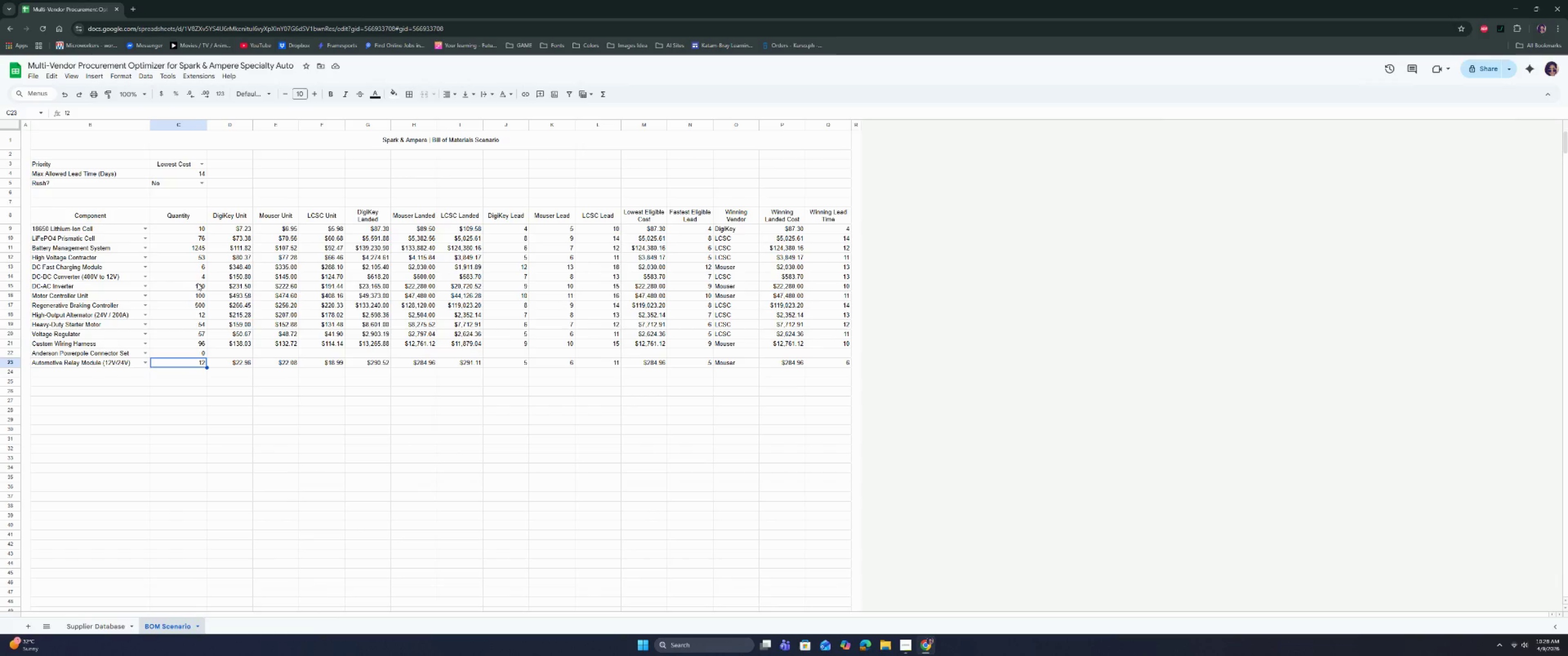 
key(ArrowUp)
 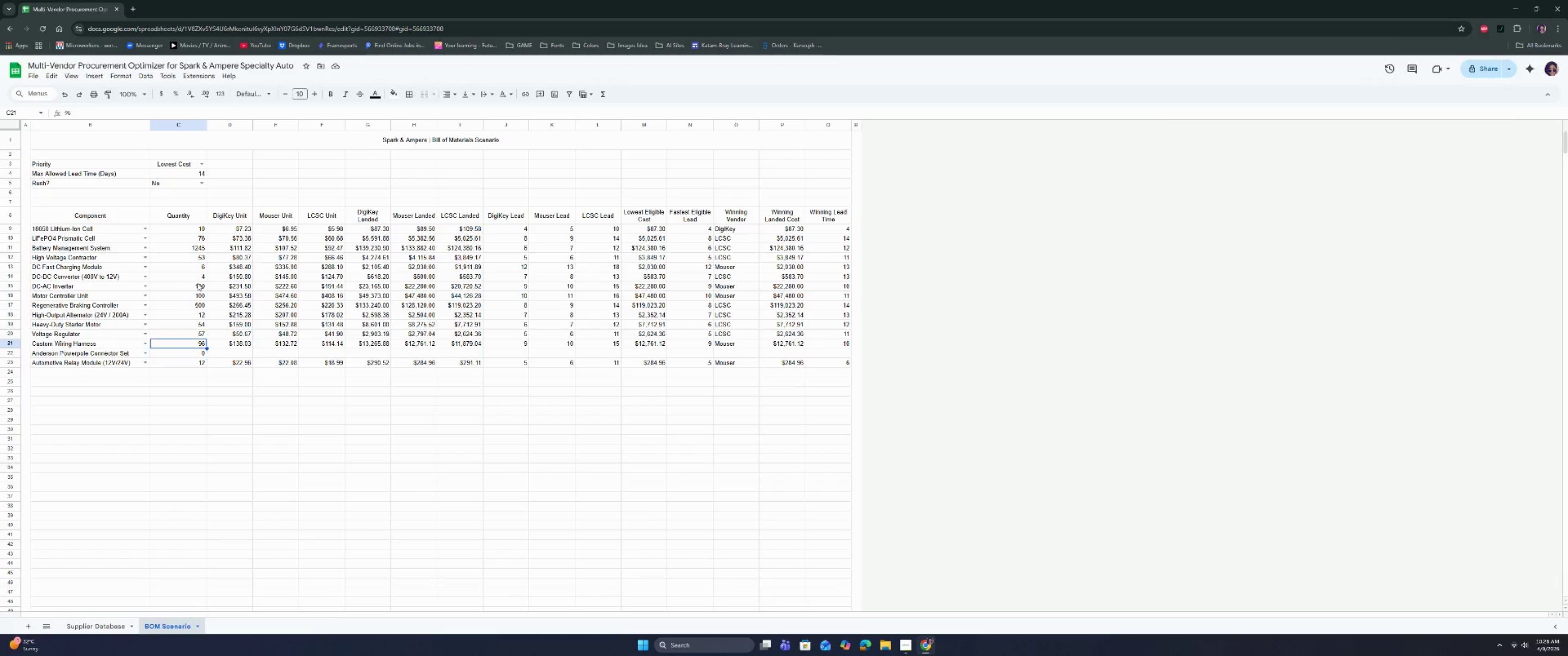 
key(ArrowUp)
 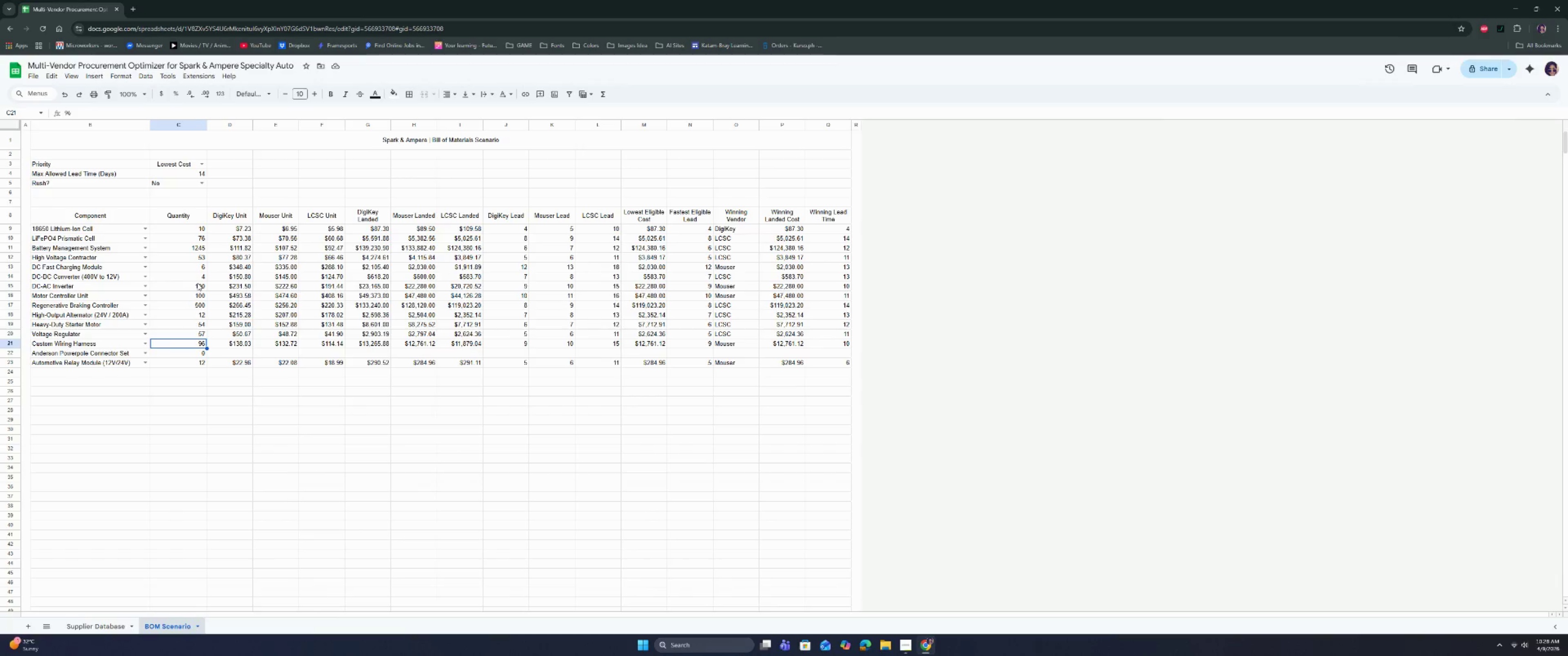 
key(ArrowUp)
 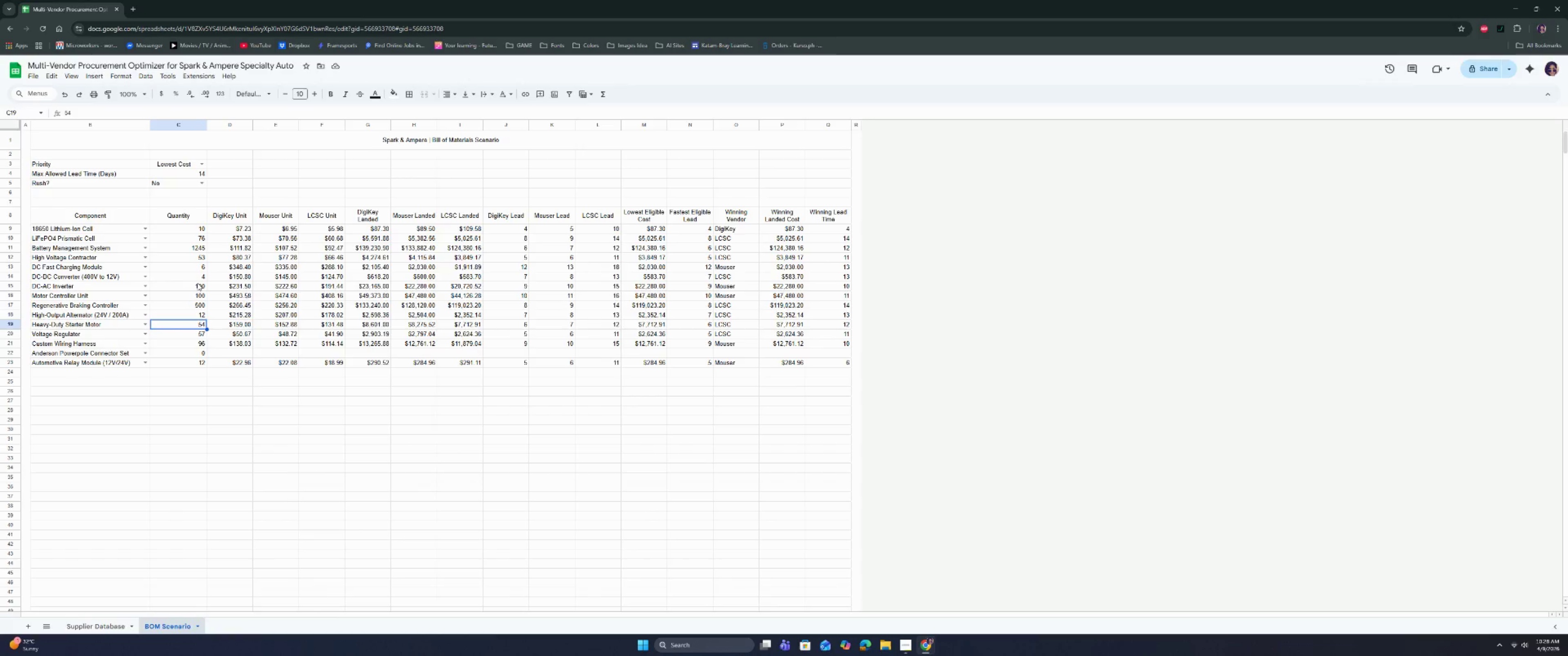 
key(ArrowUp)
 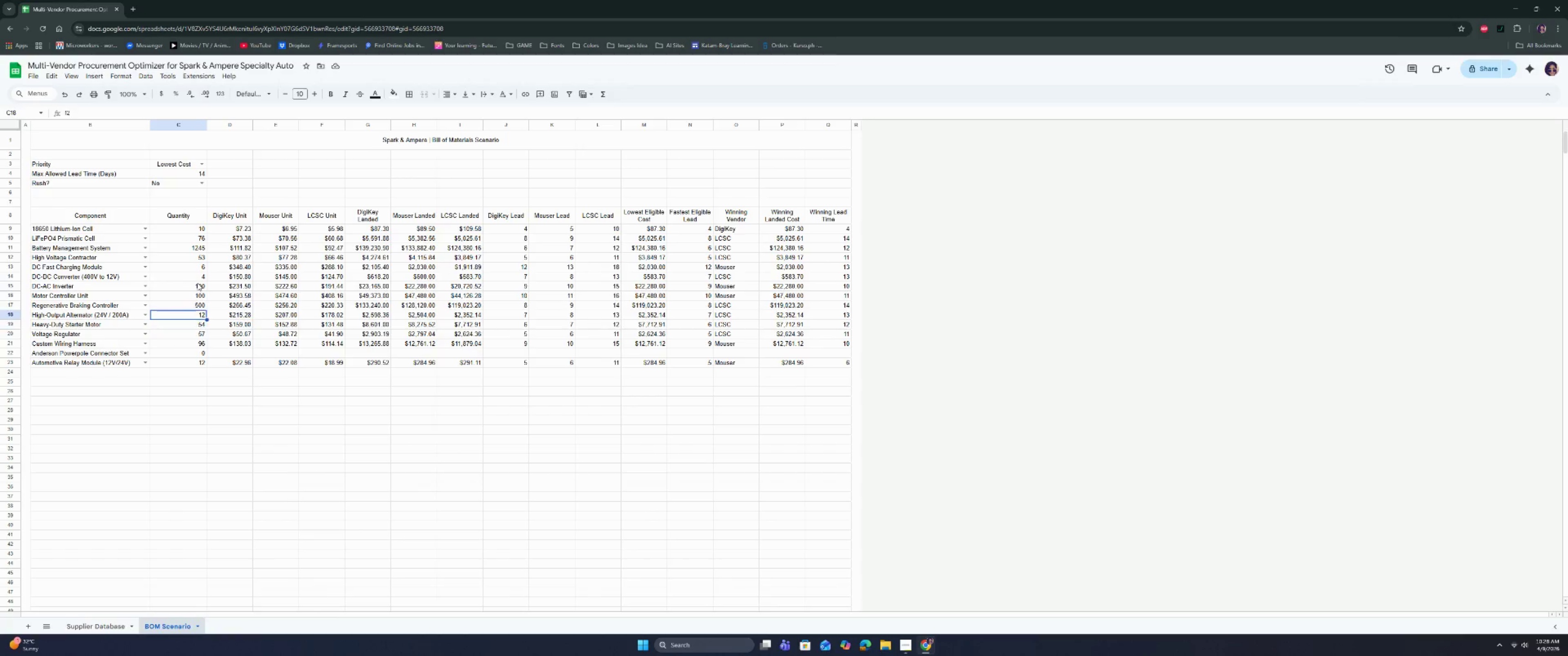 
key(ArrowUp)
 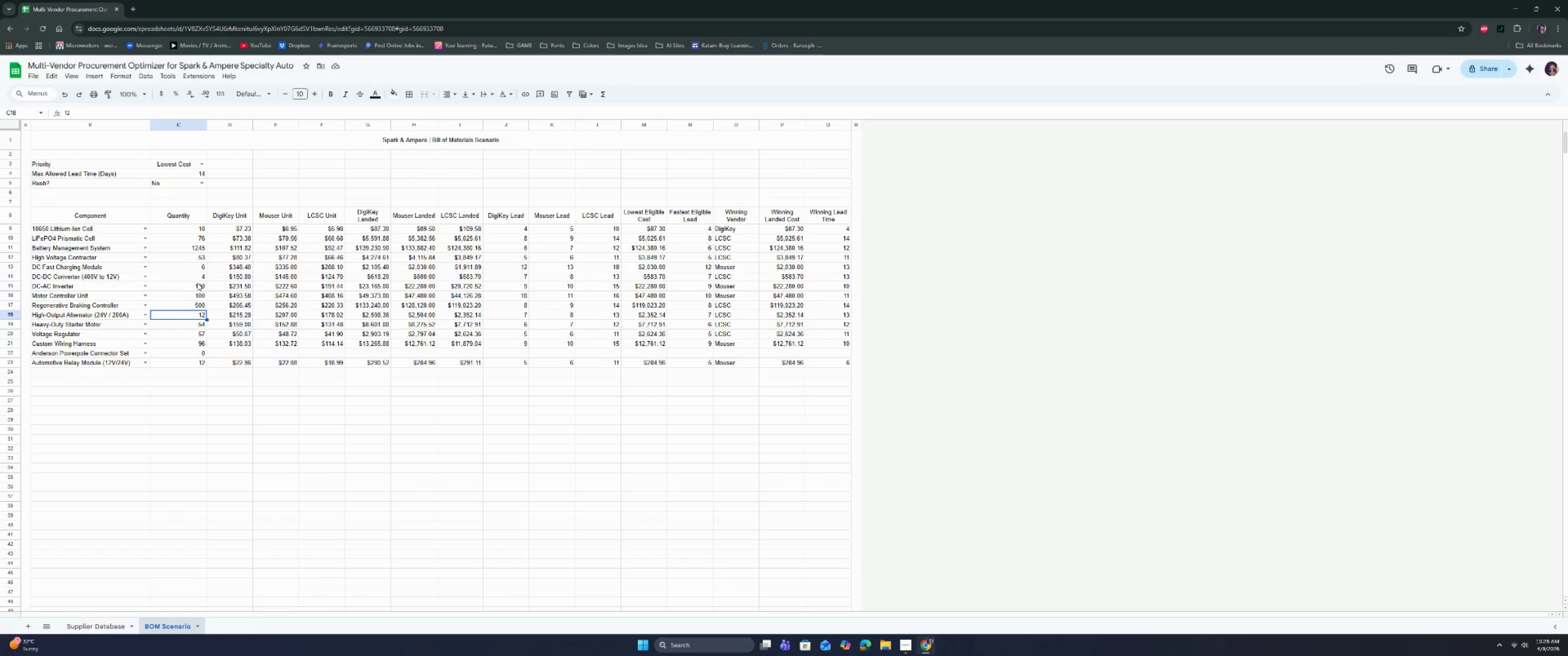 
type(214)
 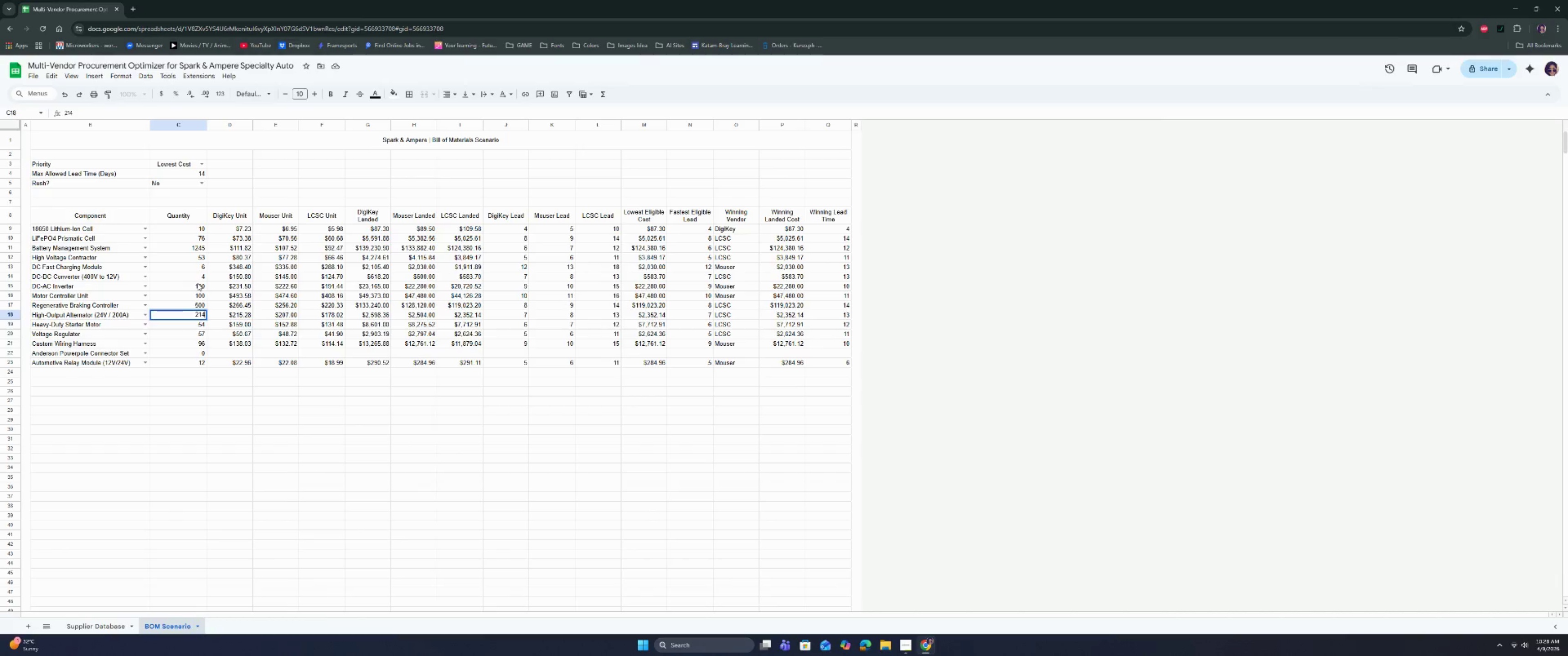 
key(Enter)
 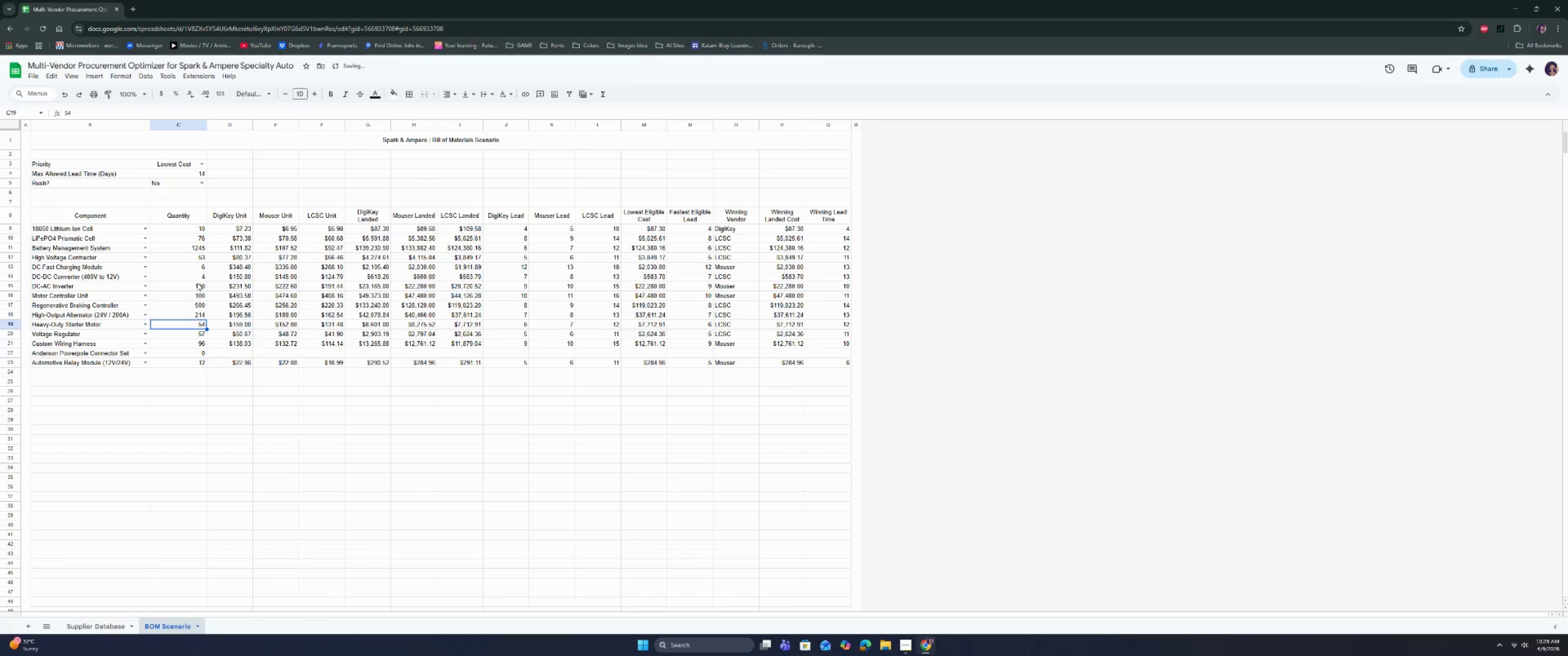 
key(ArrowDown)
 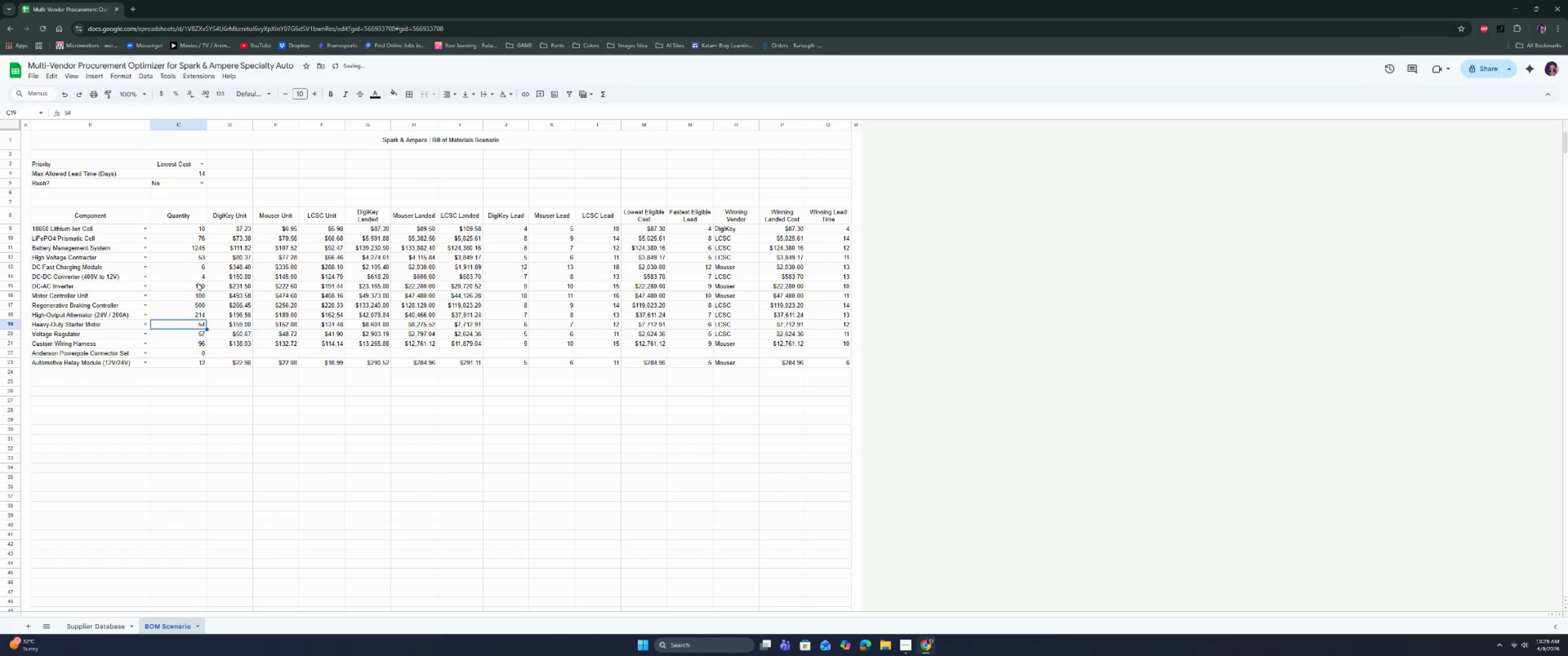 
key(ArrowUp)
 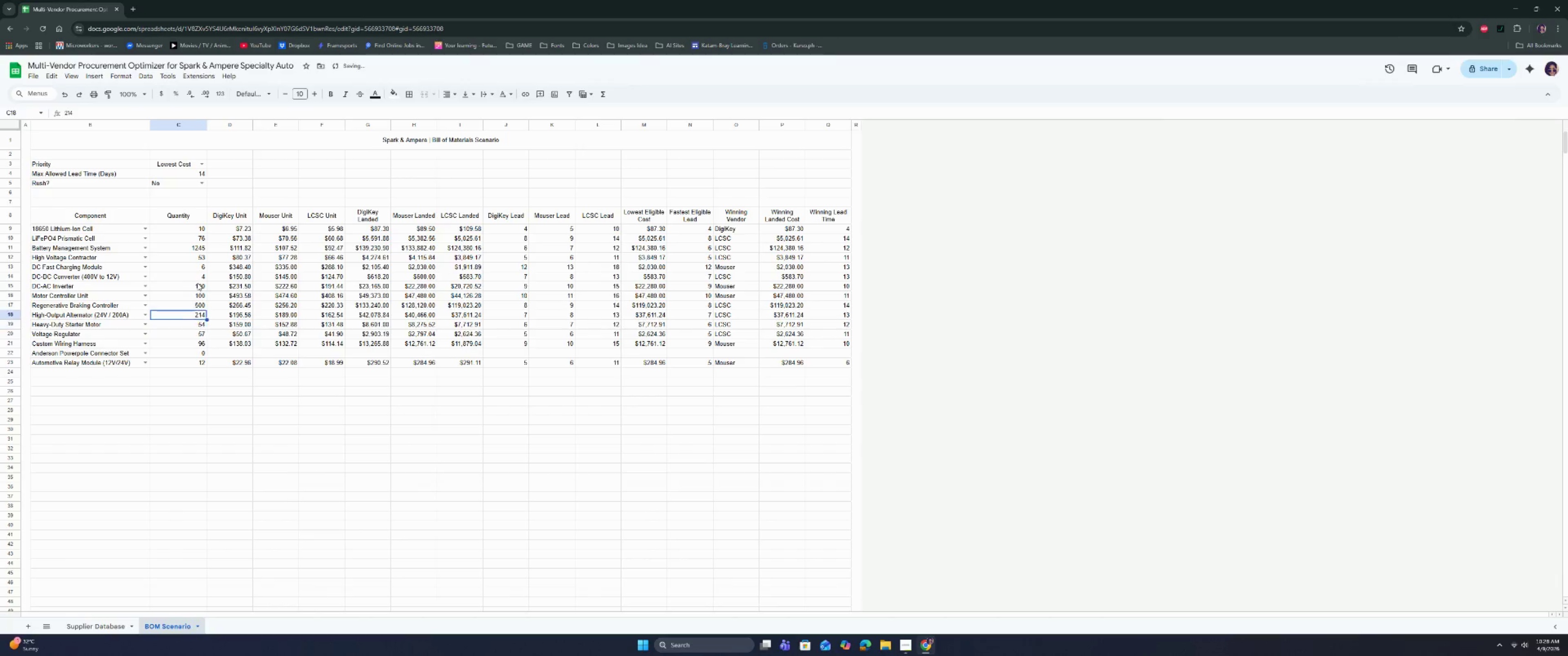 
key(ArrowUp)
 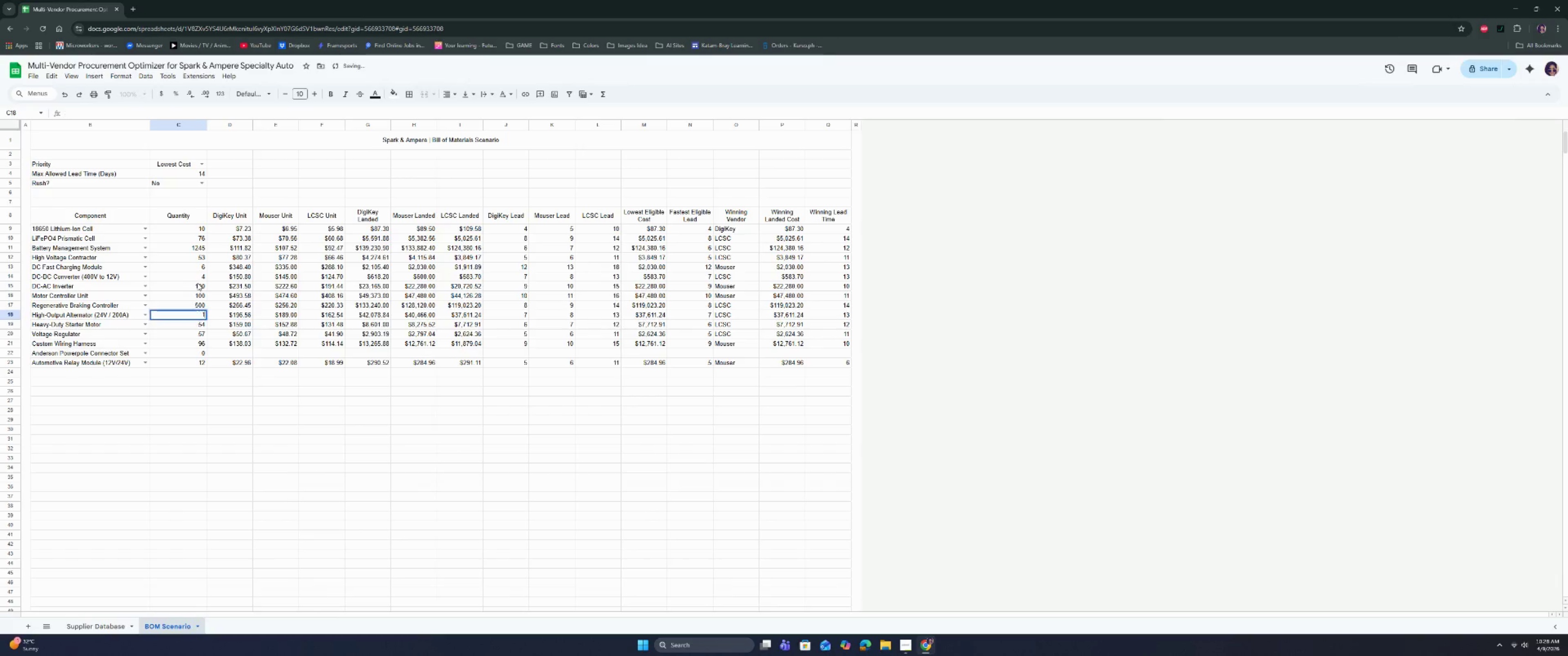 
key(1)
 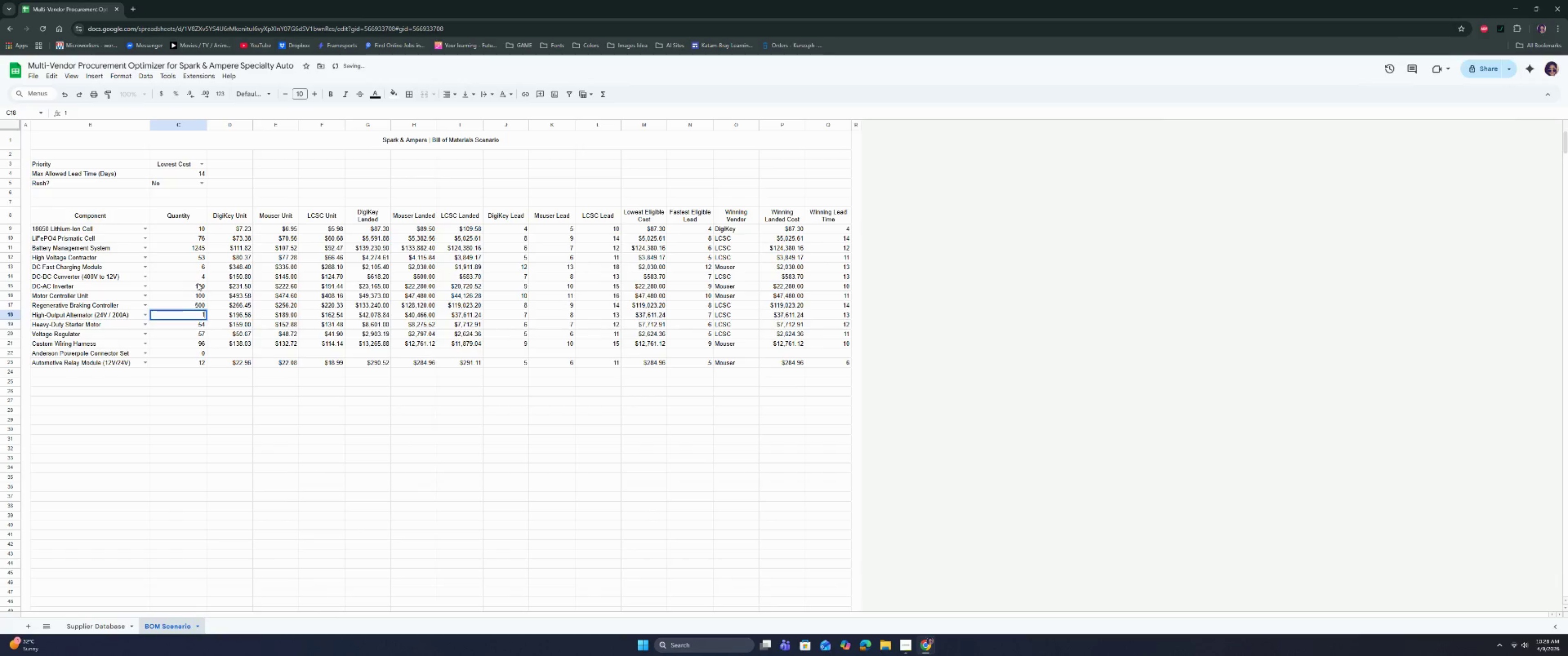 
key(Enter)
 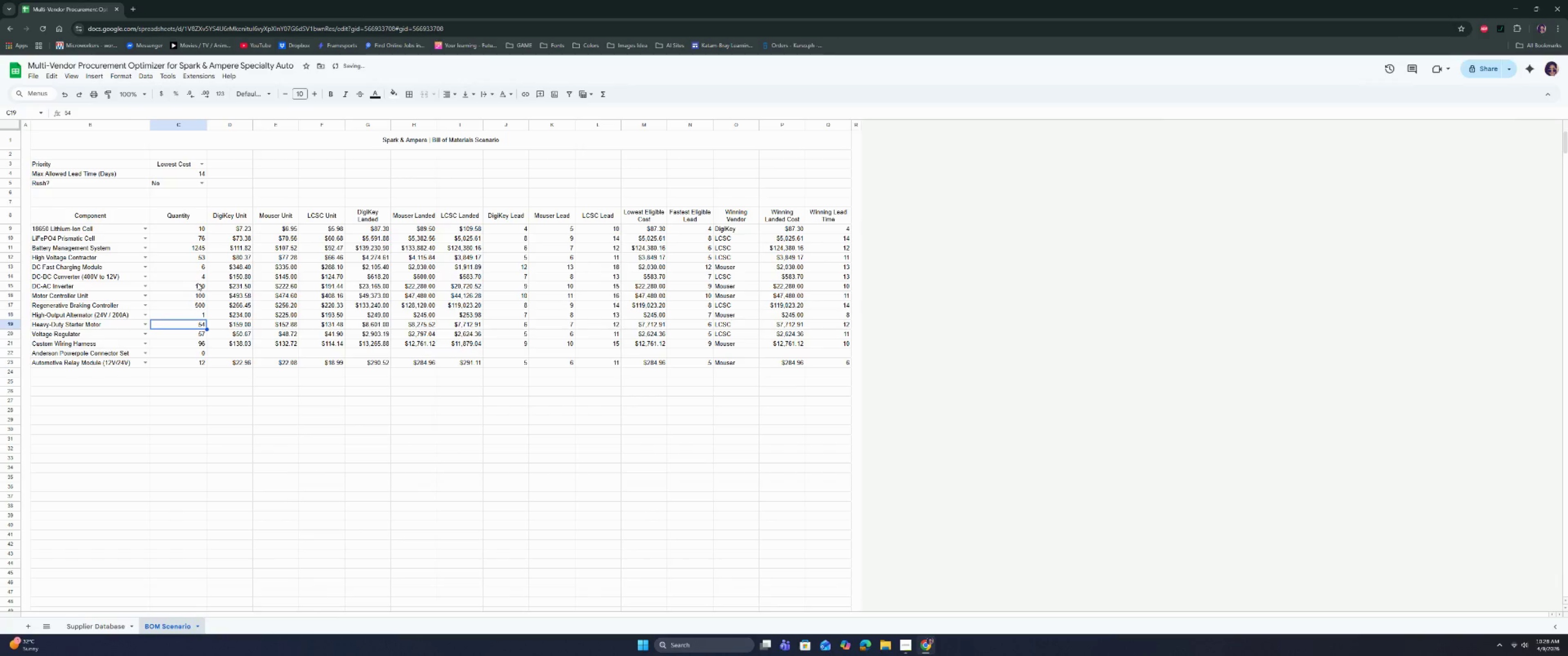 
key(ArrowUp)
 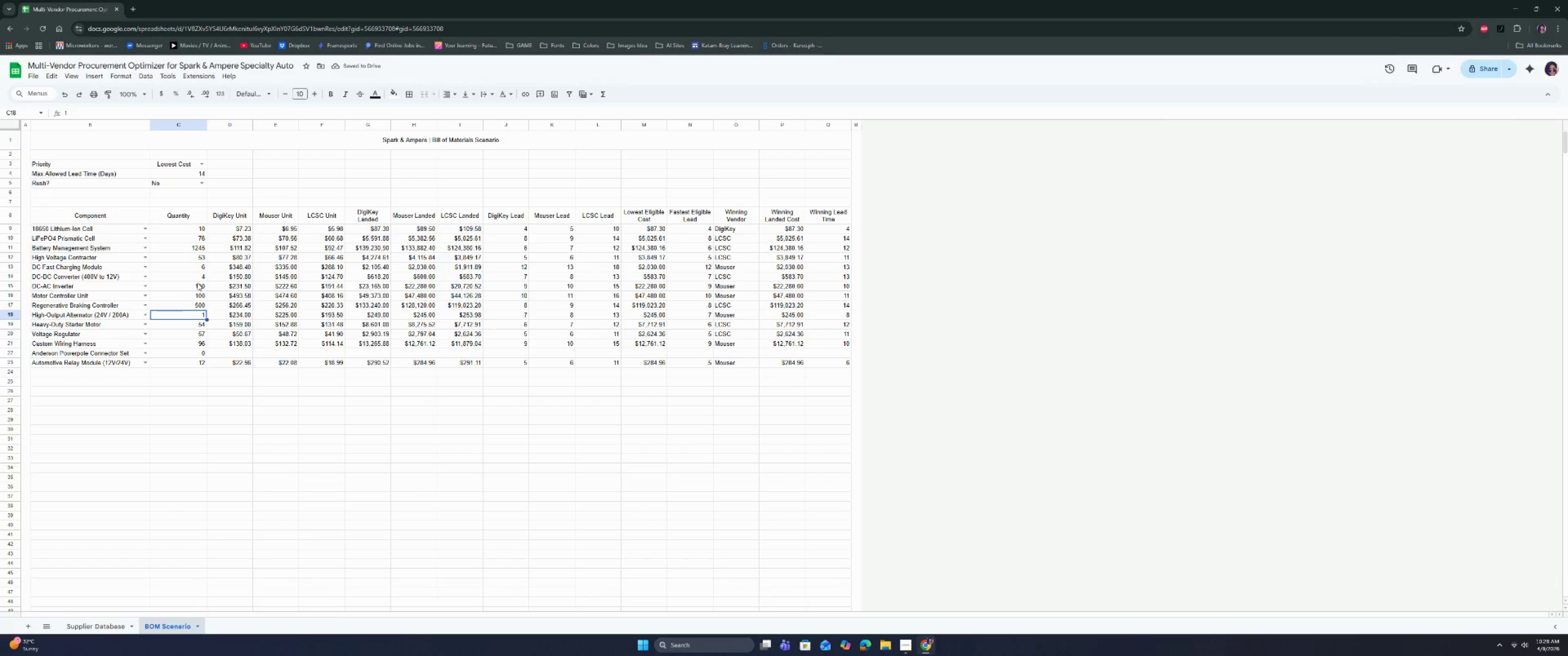 
wait(9.03)
 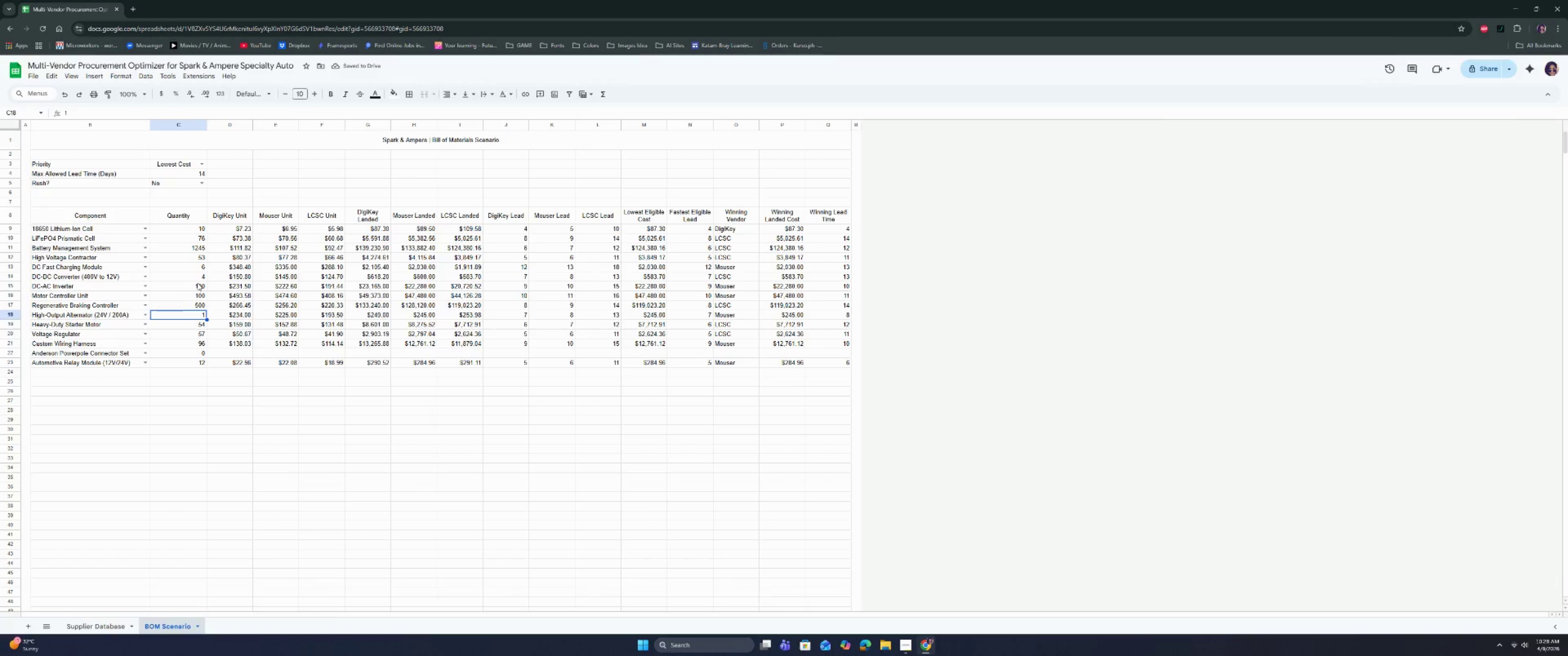 
type(100)
 